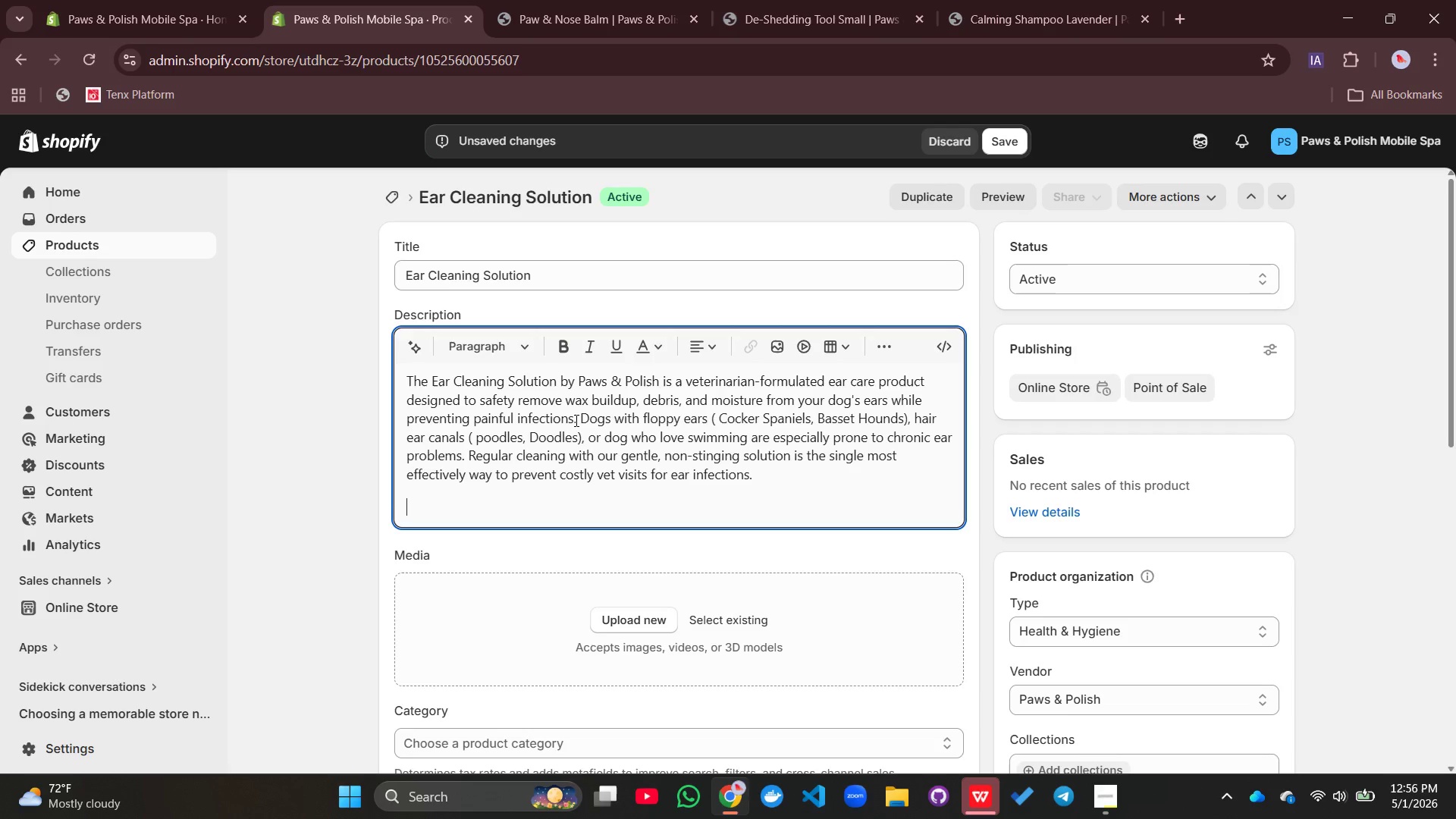 
type(Why Veterinary Professionals Trust Our f)
key(Backspace)
type(Formula:)
 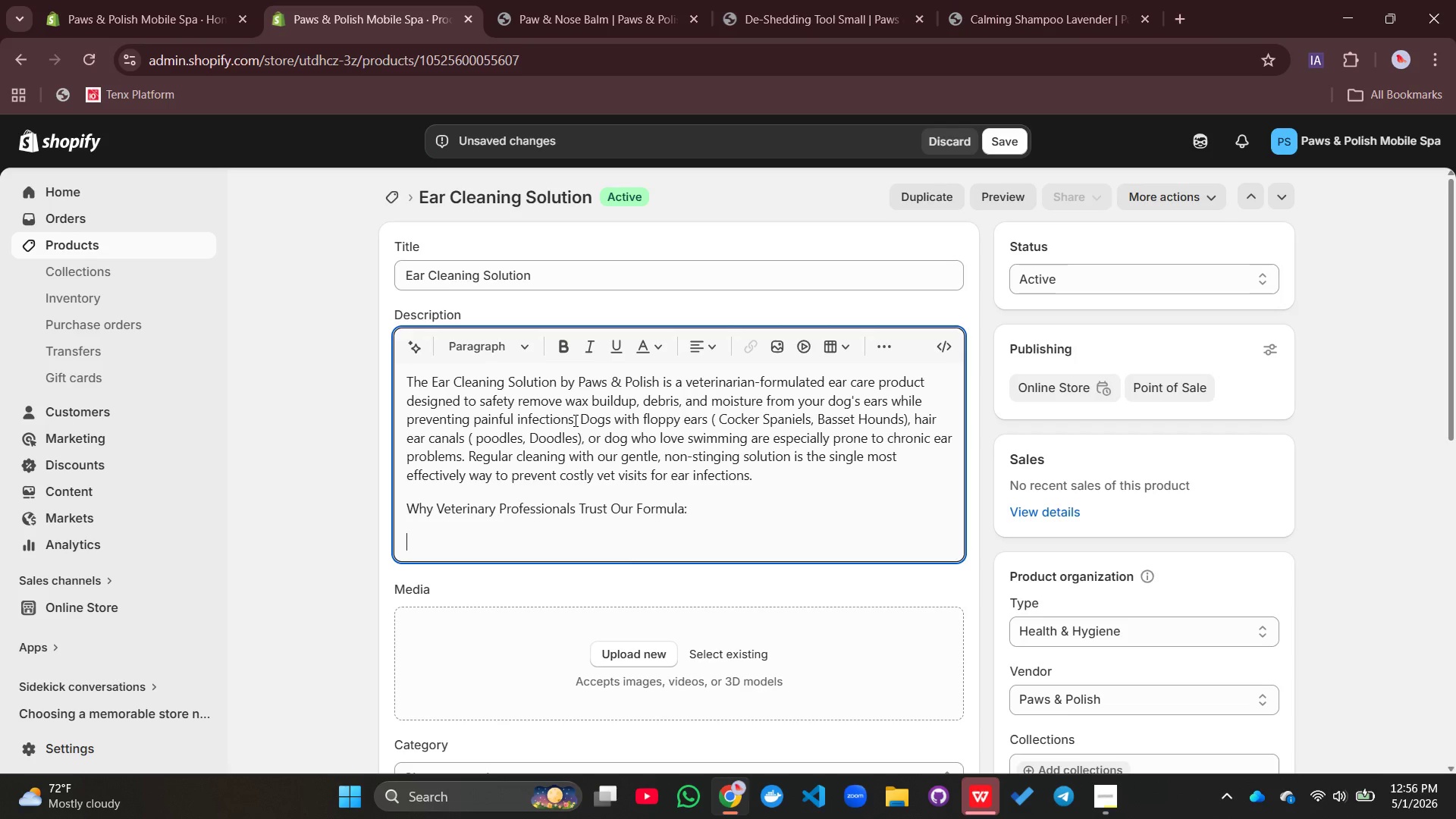 
 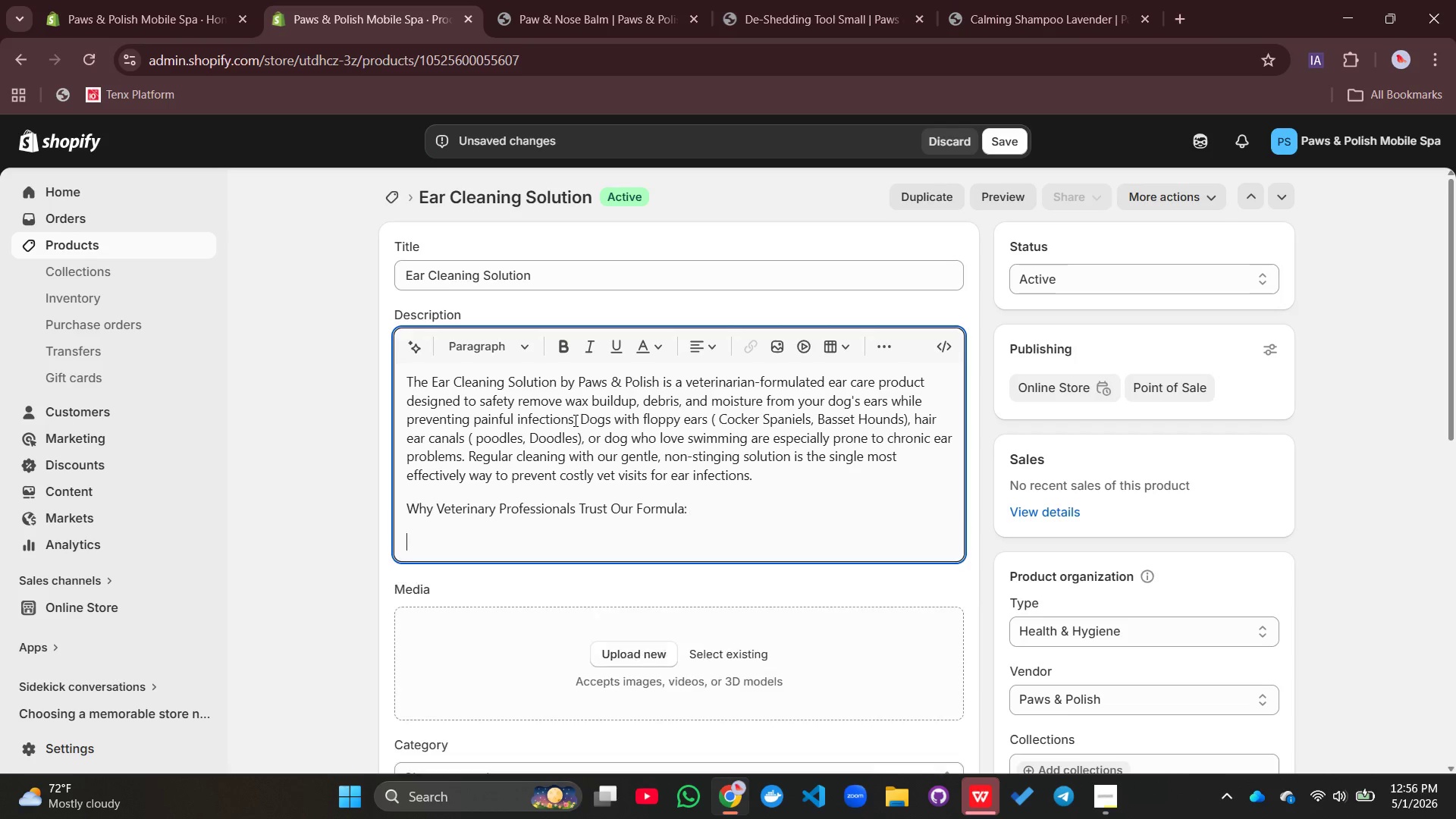 
key(Enter)
 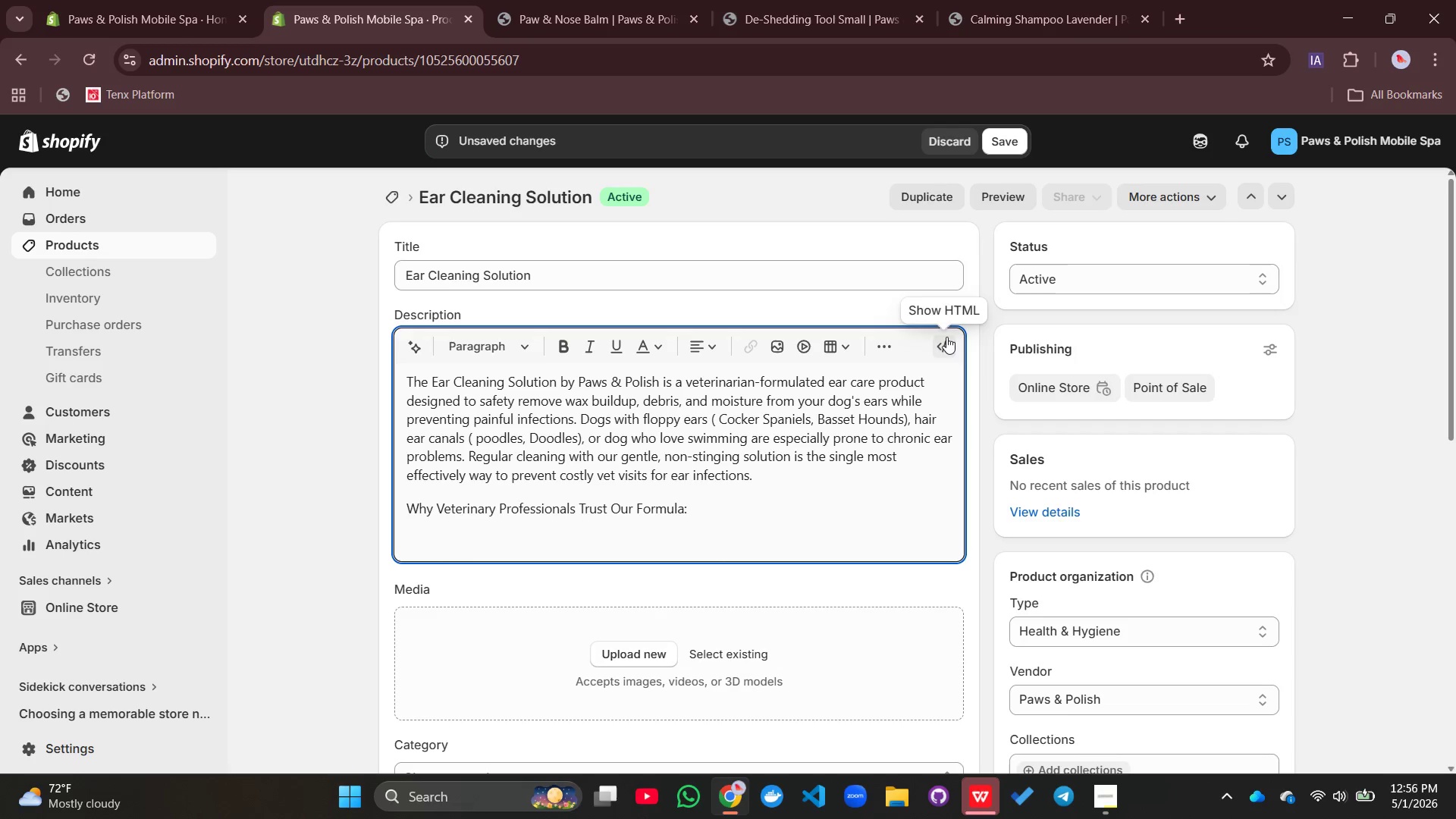 
left_click([874, 349])
 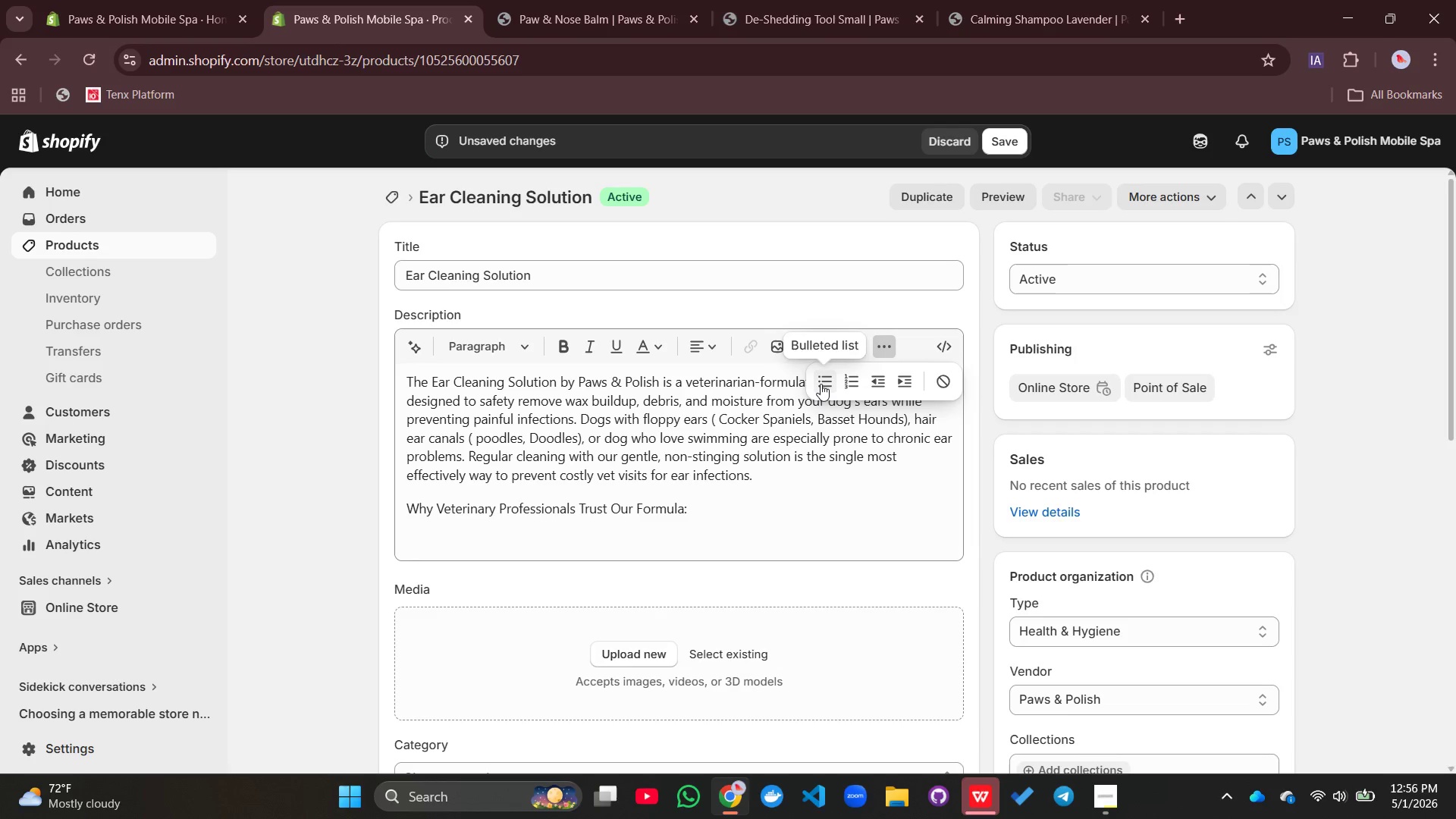 
left_click([821, 384])
 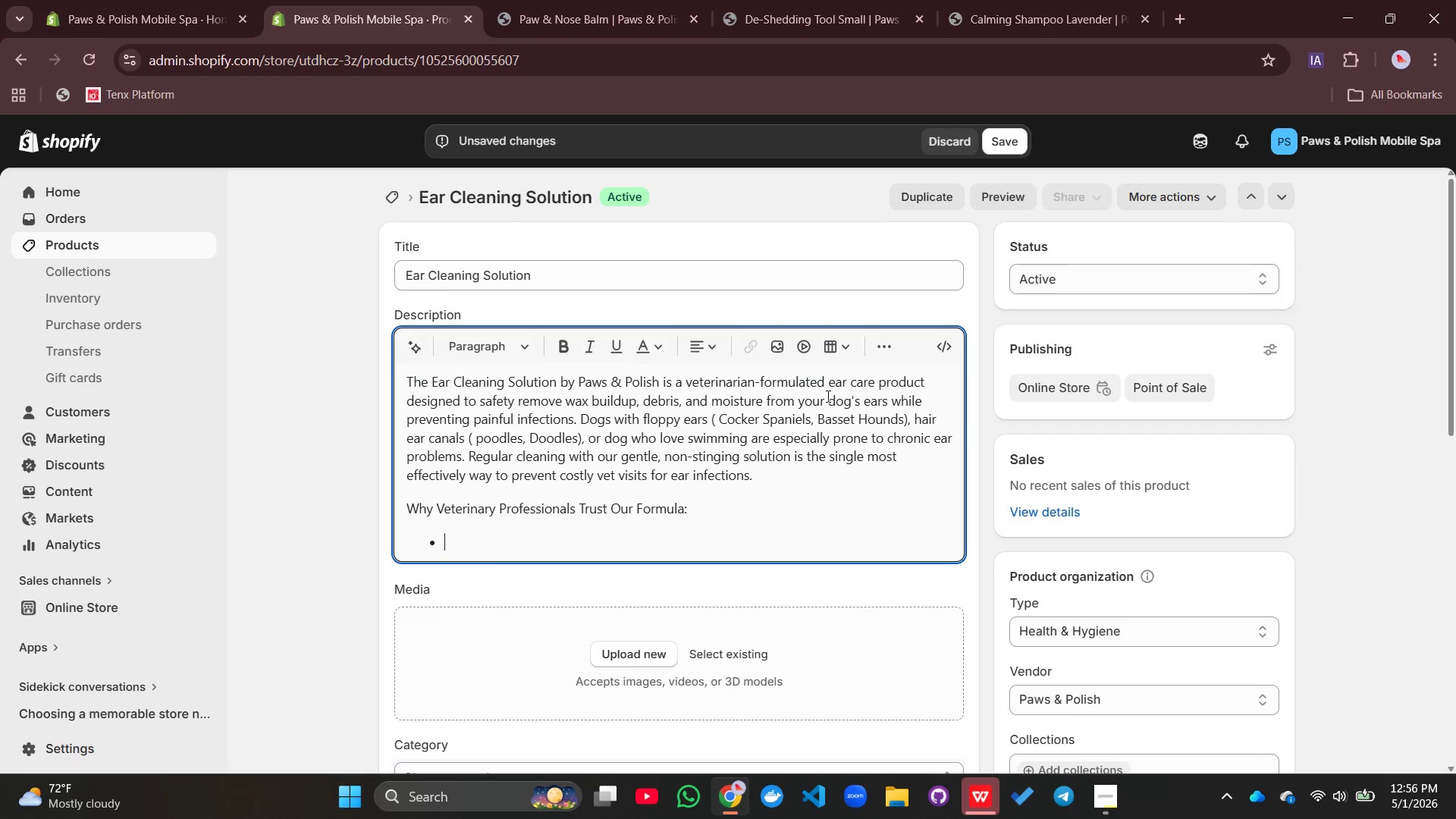 
wait(19.55)
 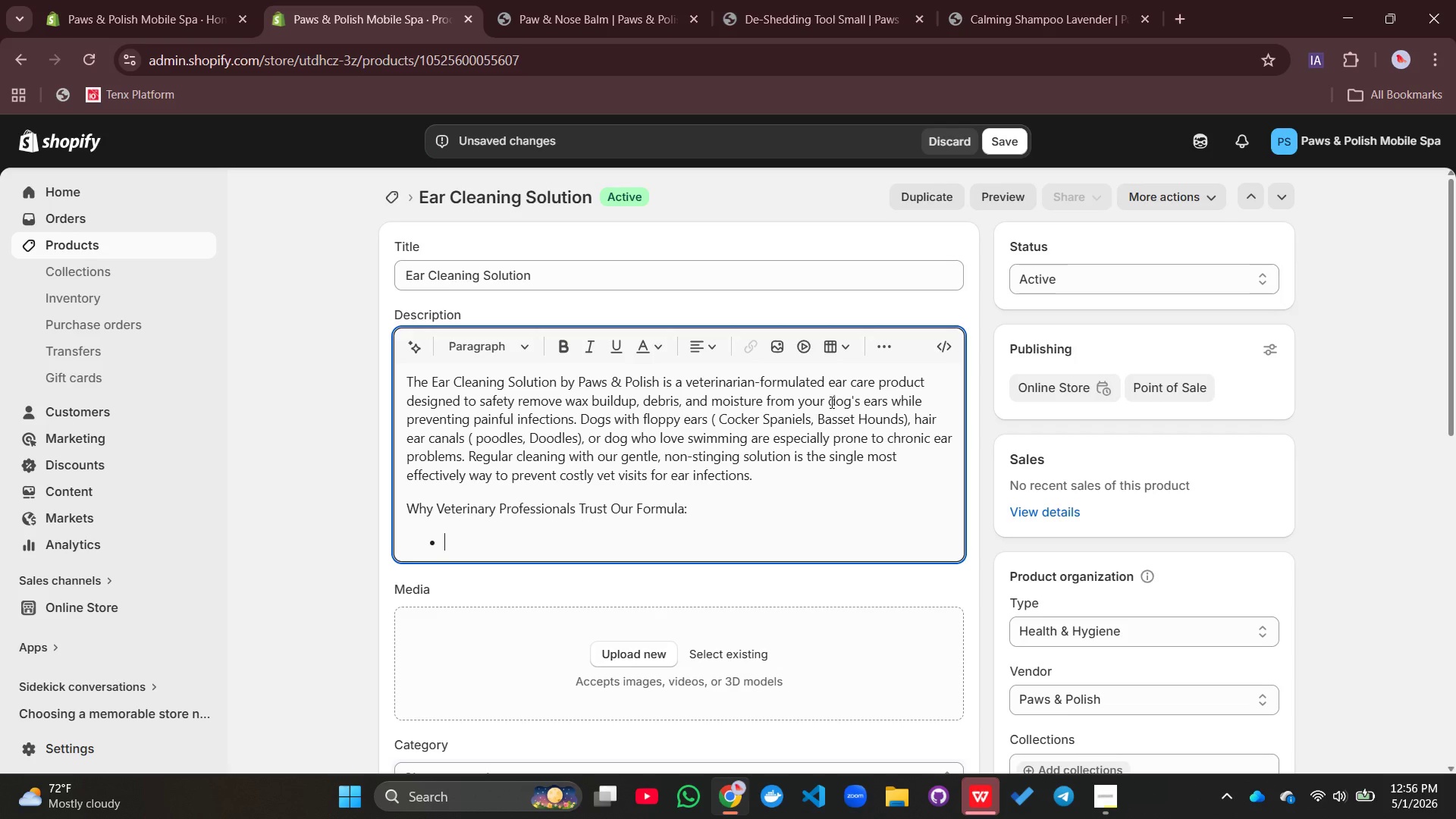 
type(Veterinarian )
key(Backspace)
type(-Developed 7 Tested)
 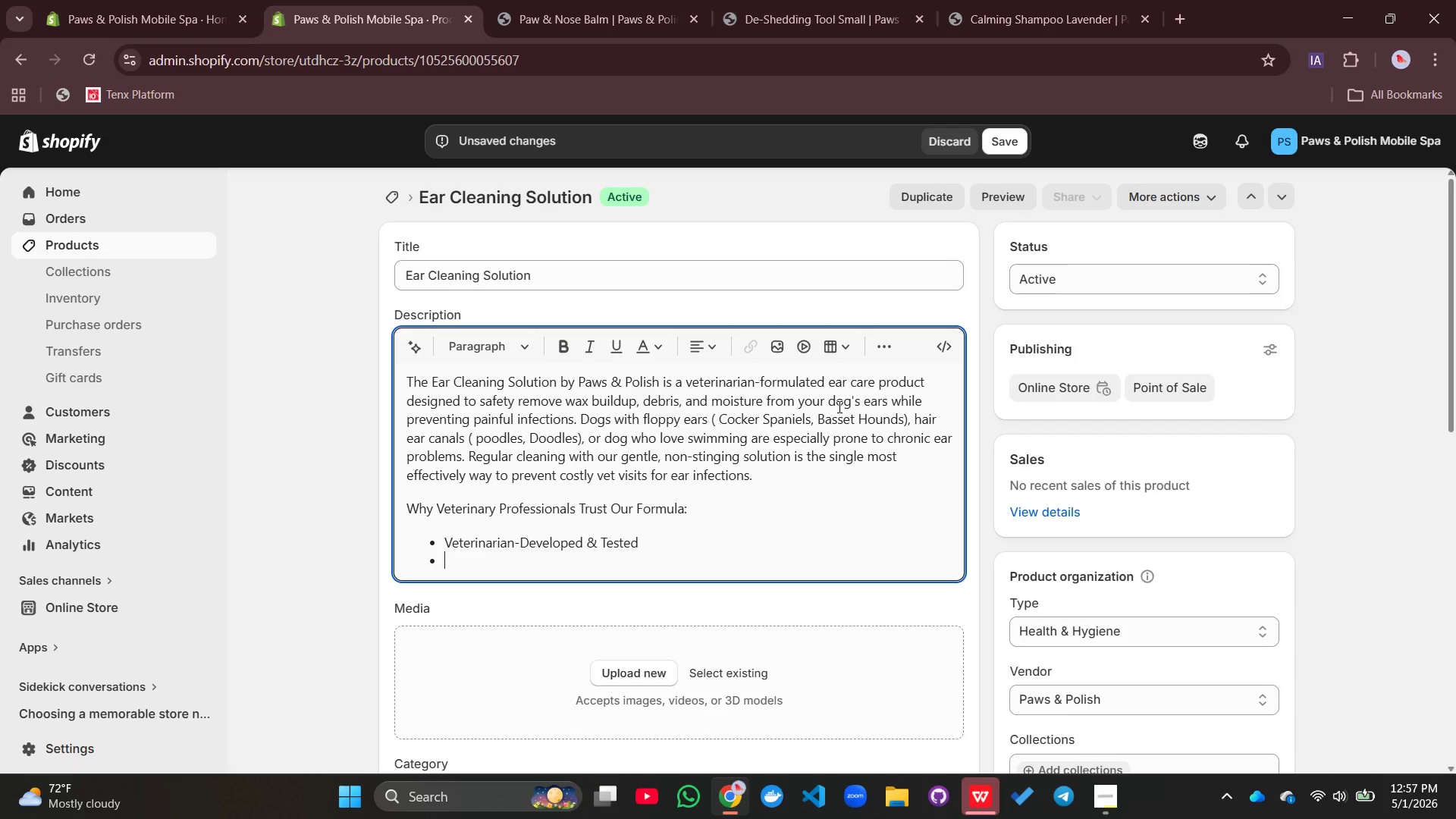 
 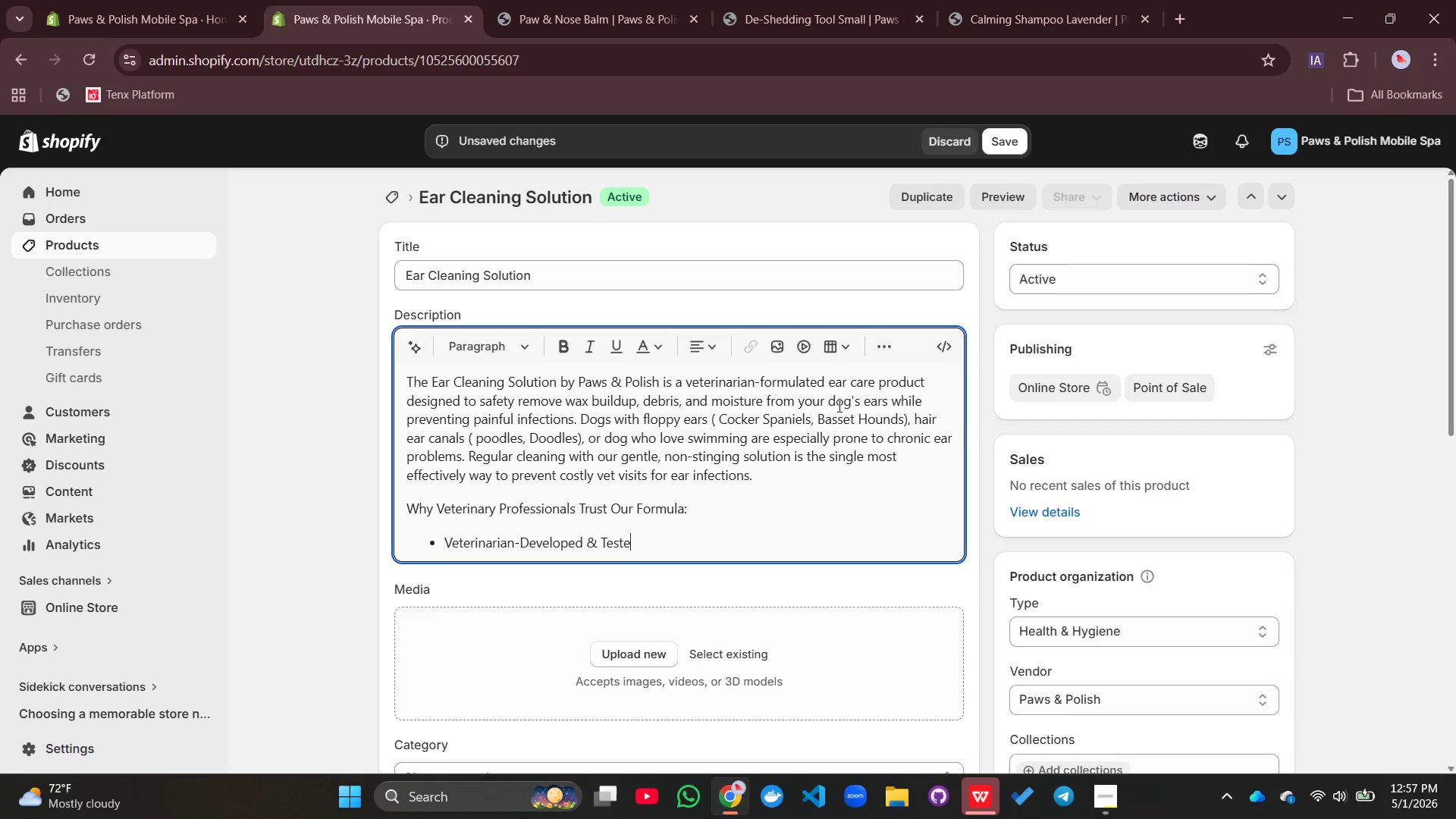 
key(Enter)
 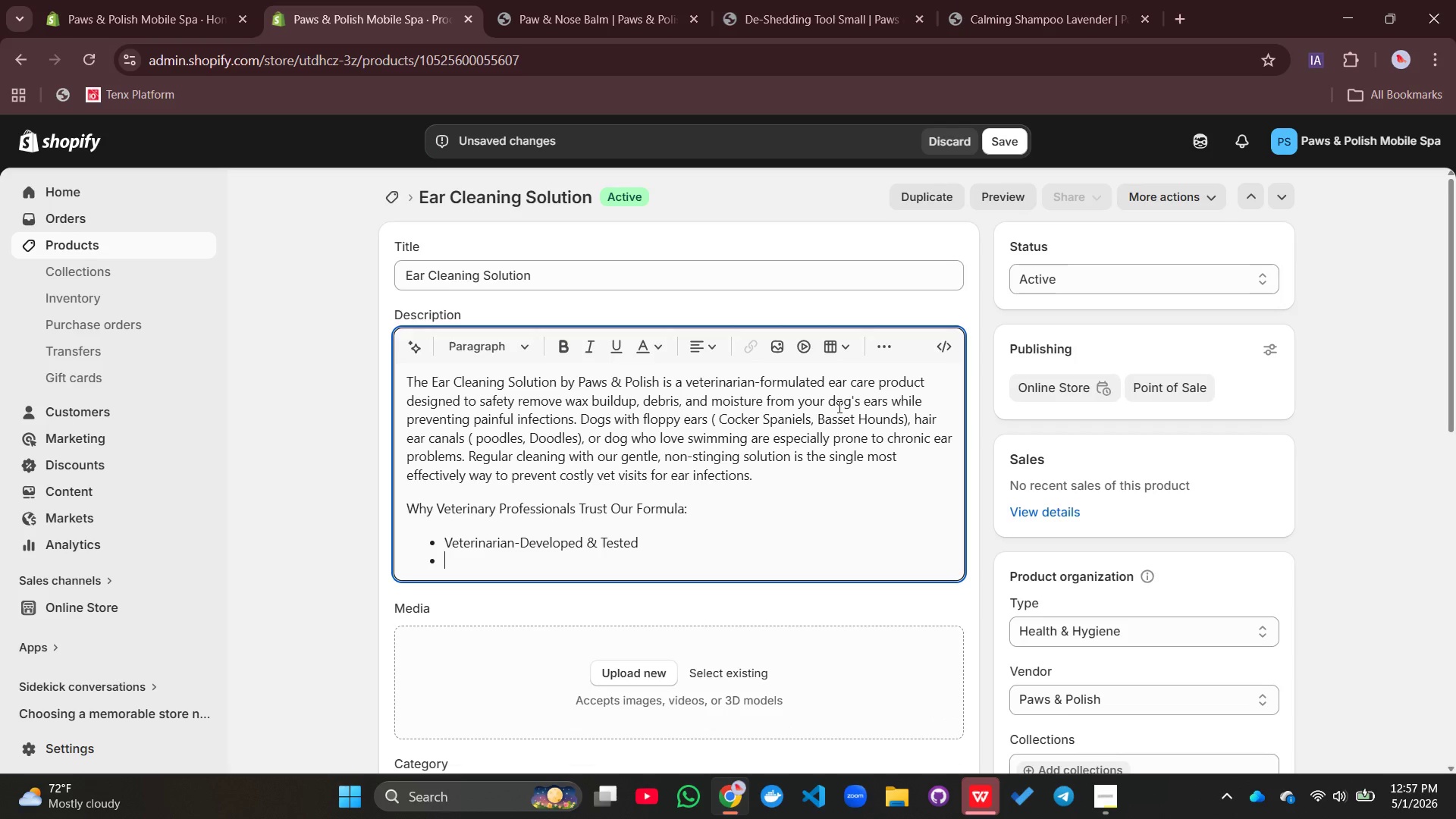 
key(Shift+G)
 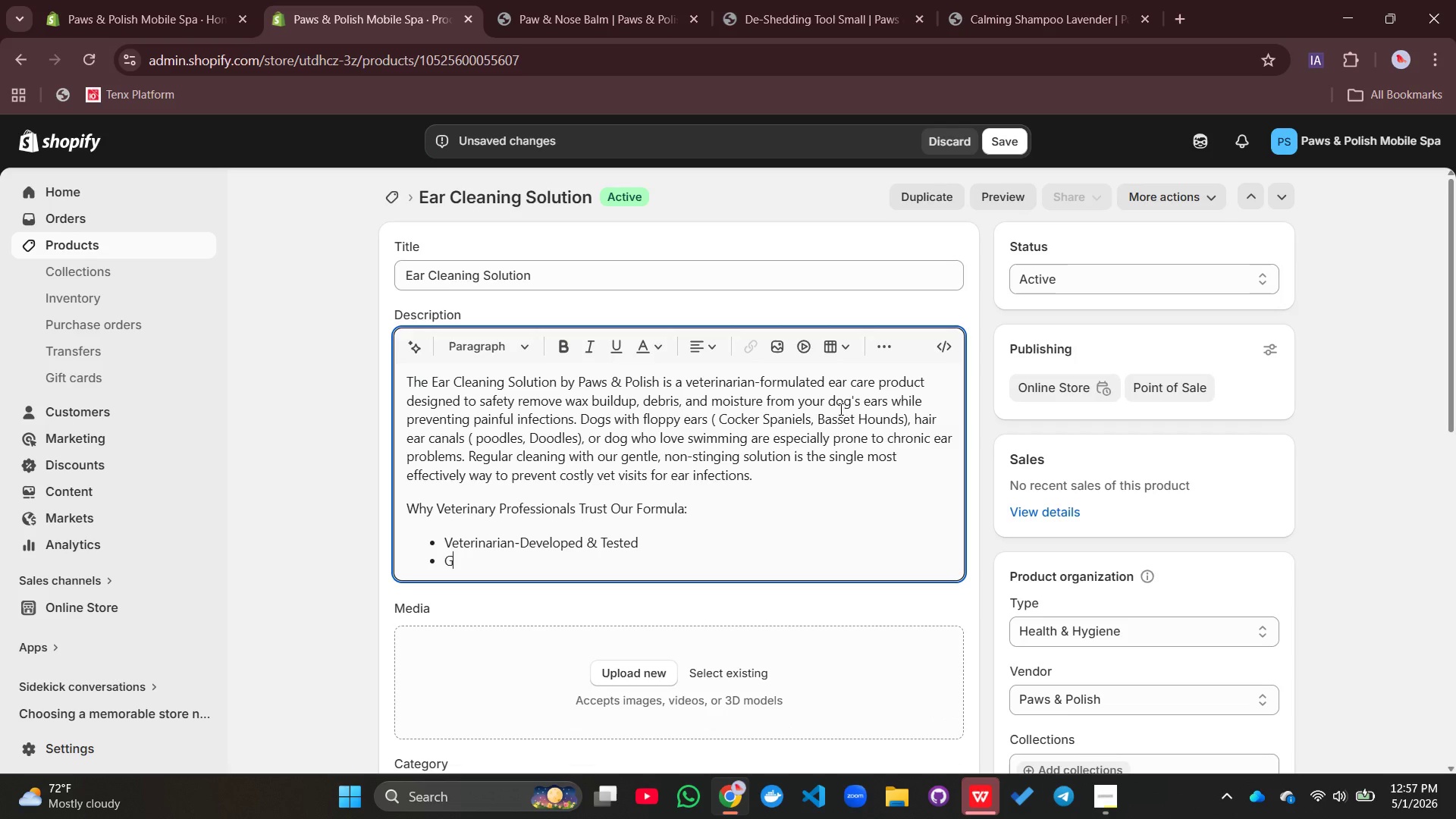 
type(entle, No-Stinging Formula')
 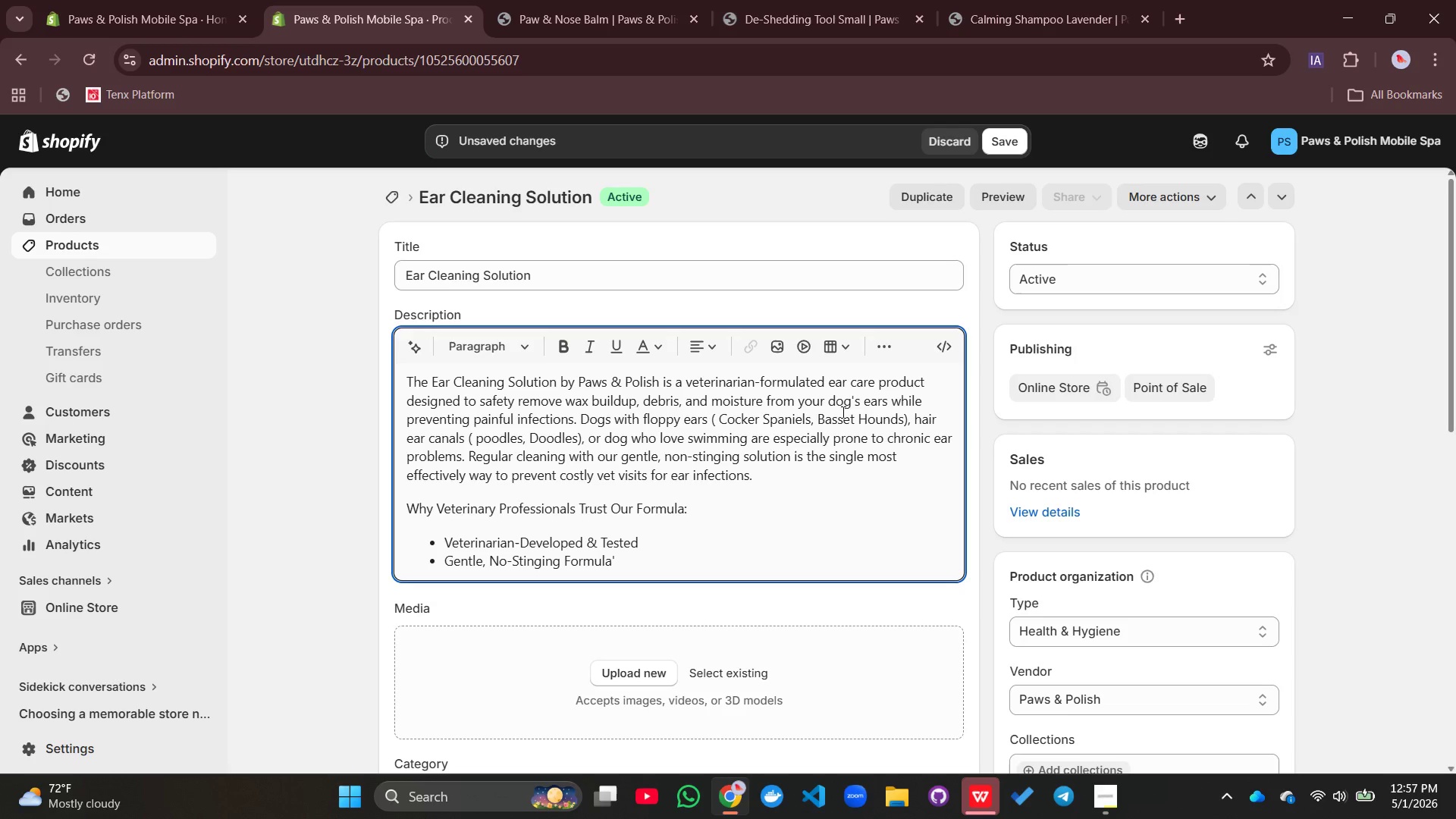 
key(Enter)
 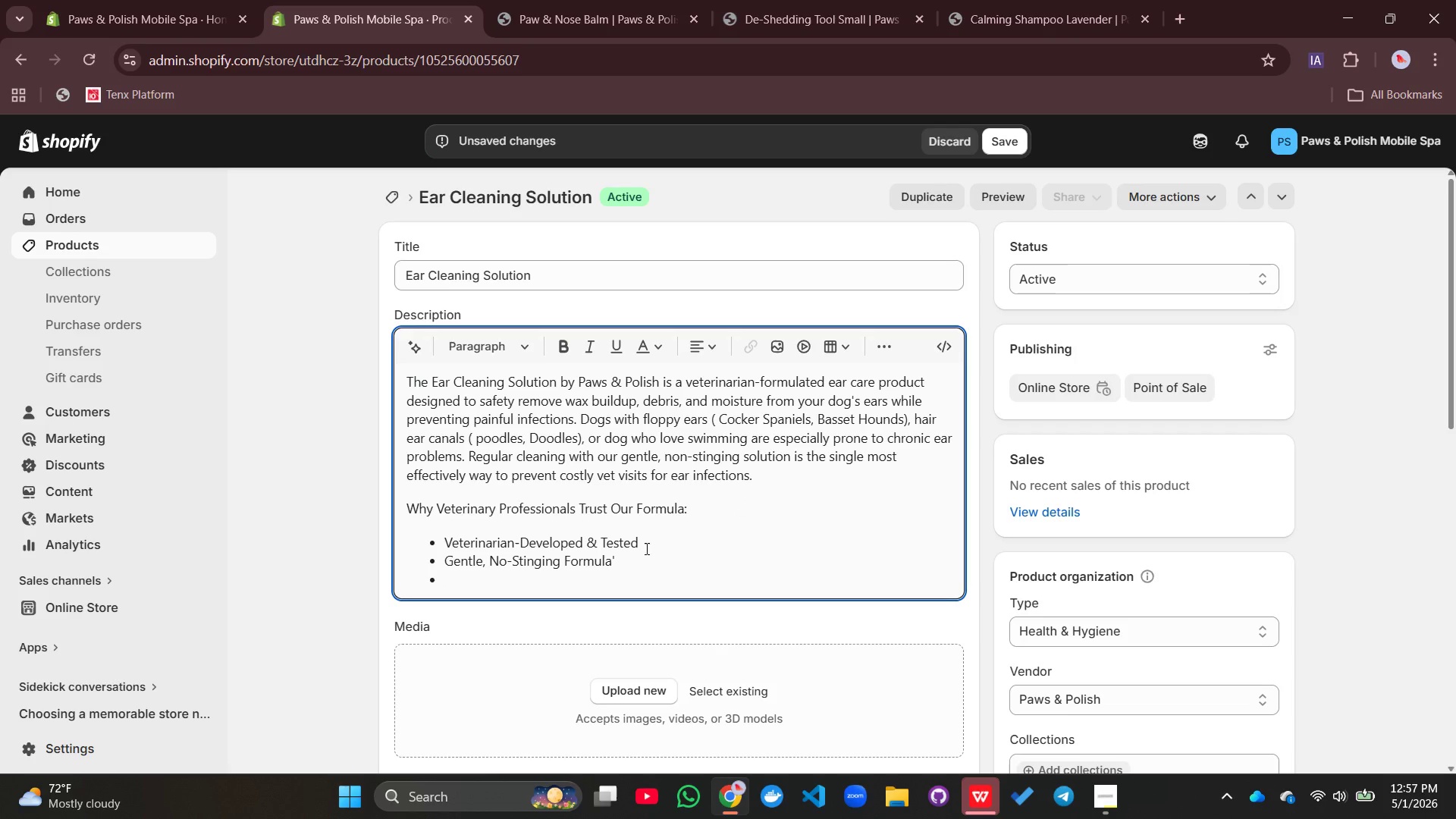 
left_click([620, 559])
 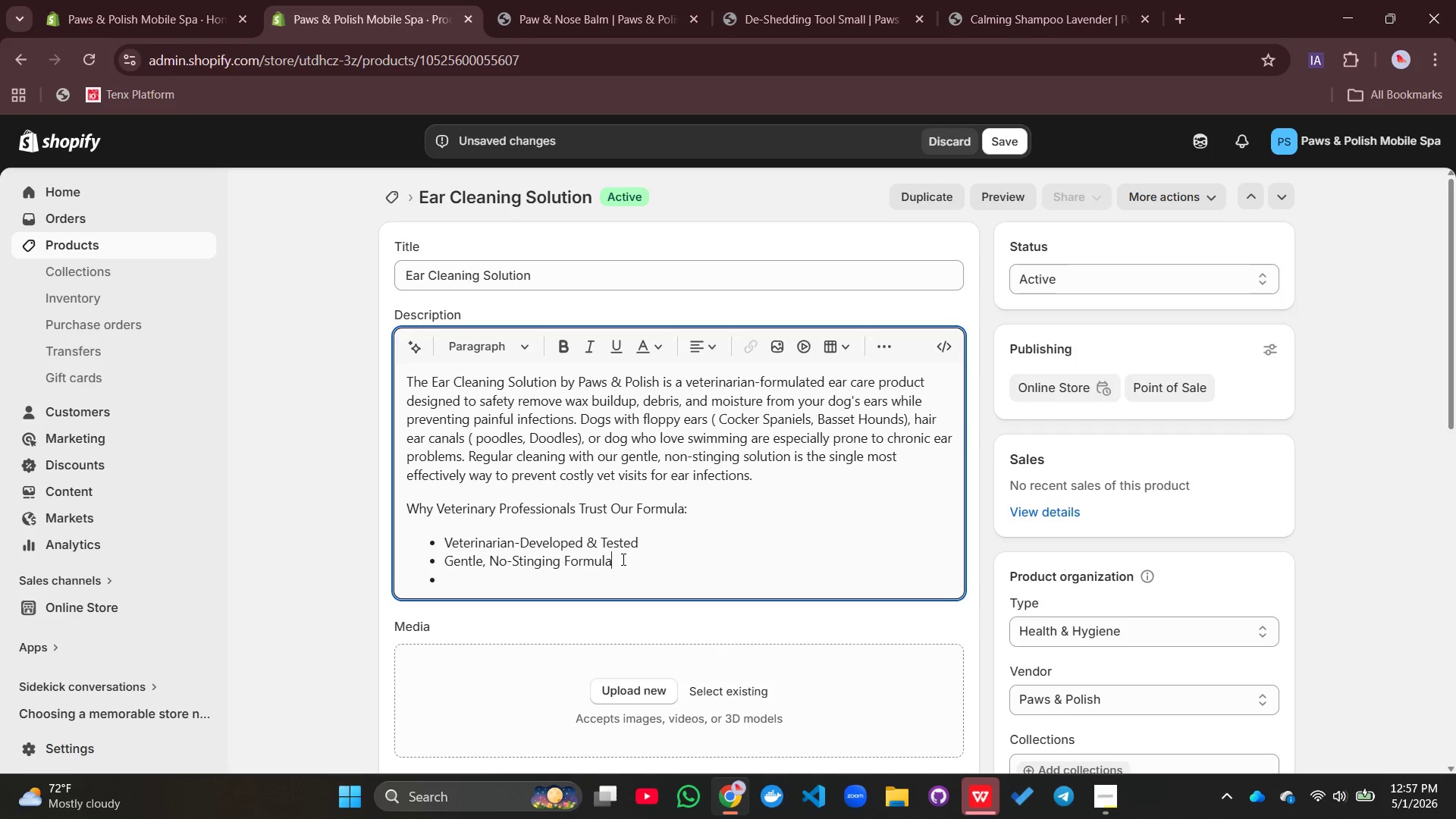 
key(Backspace)
 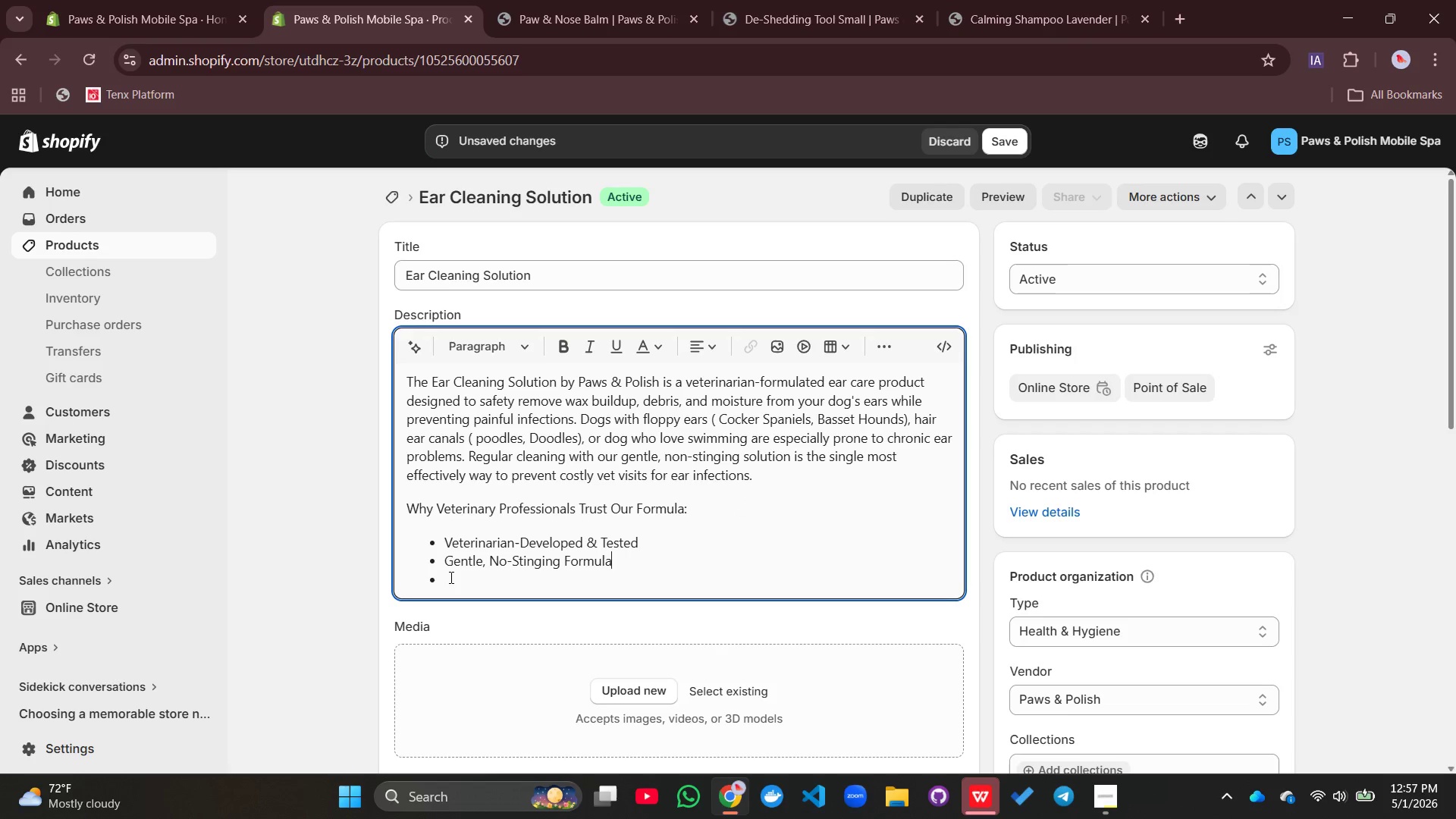 
left_click([450, 577])
 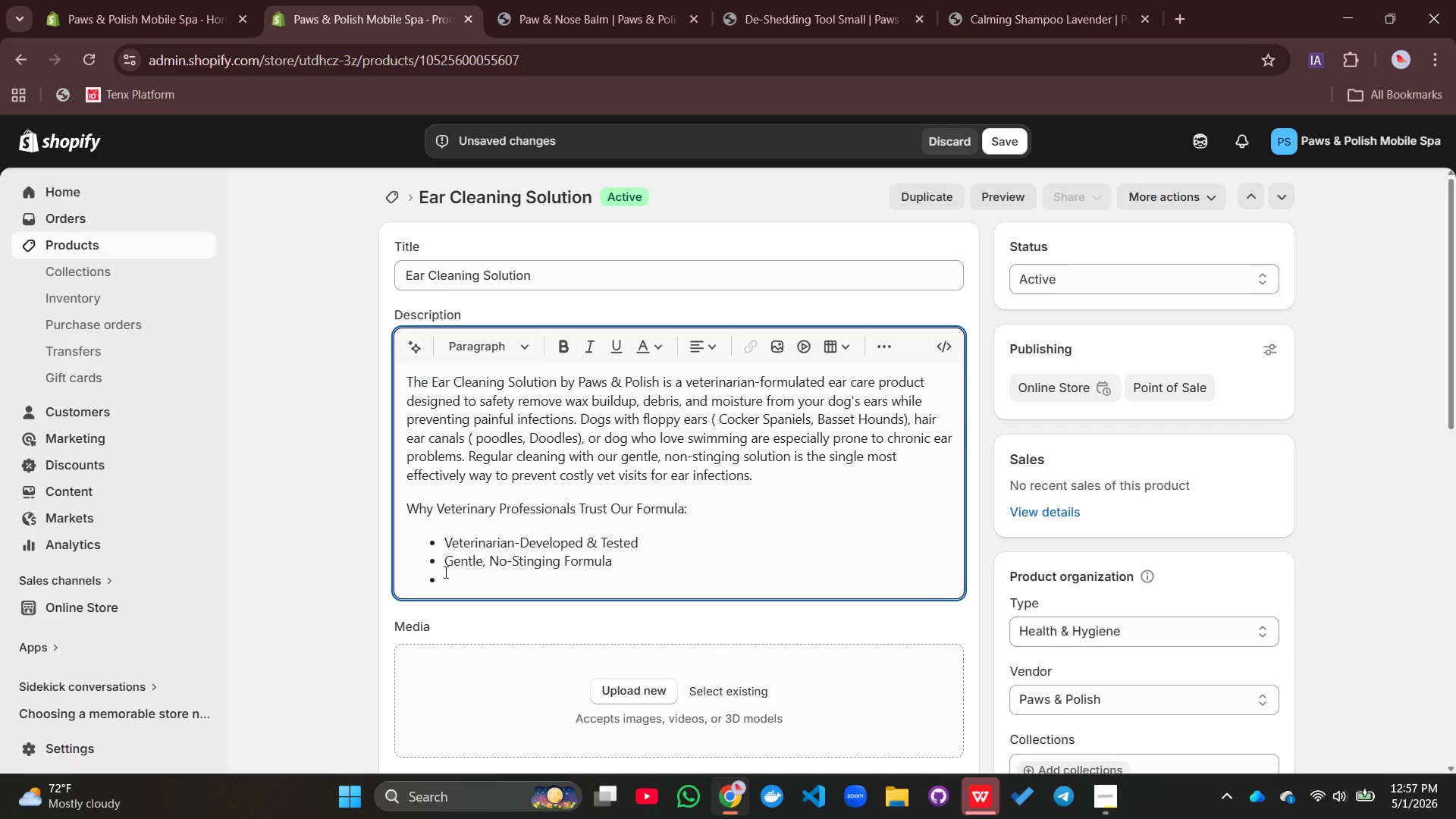 
type(Triple-Action )
 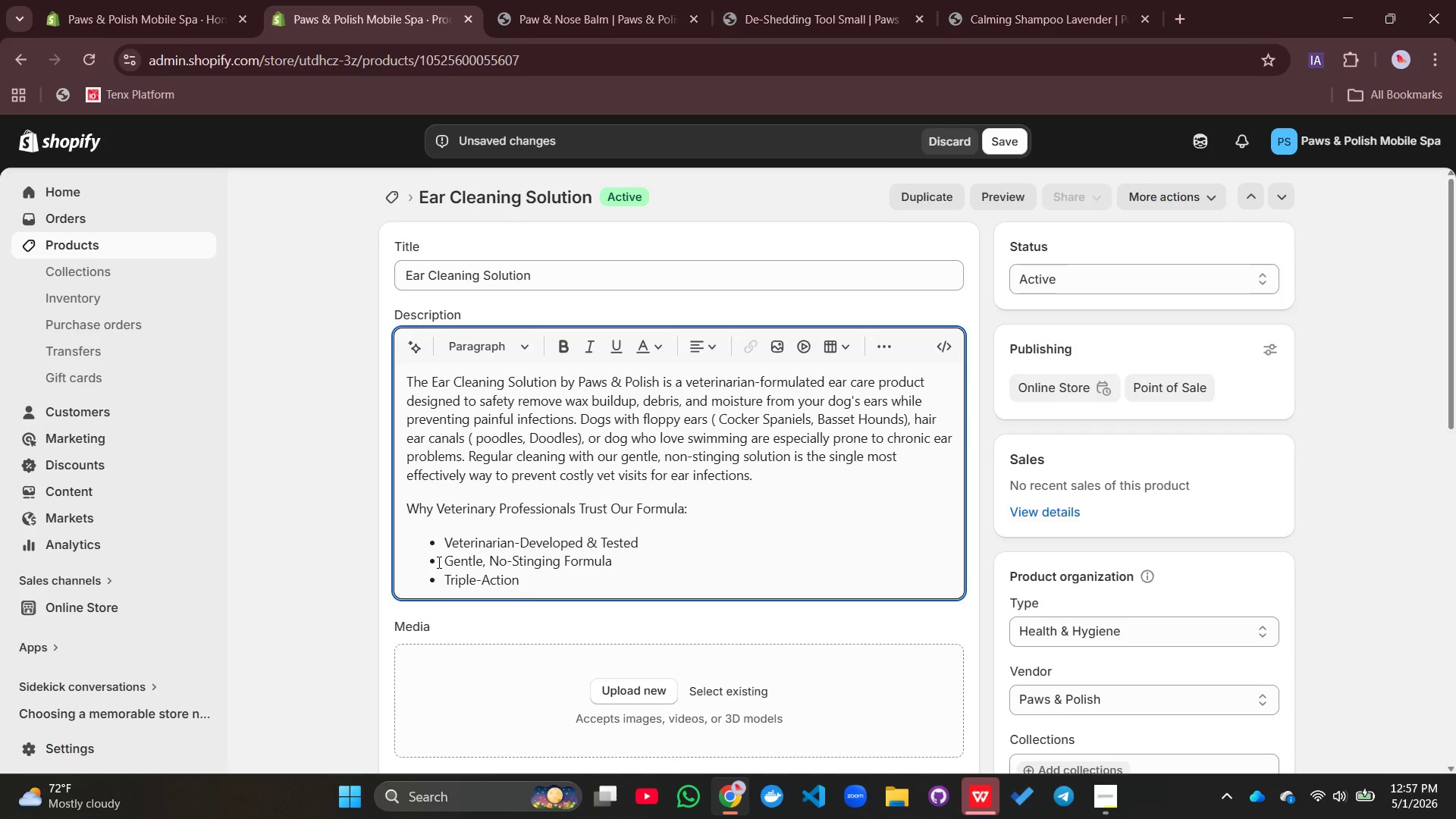 
type(Cleaning System)
 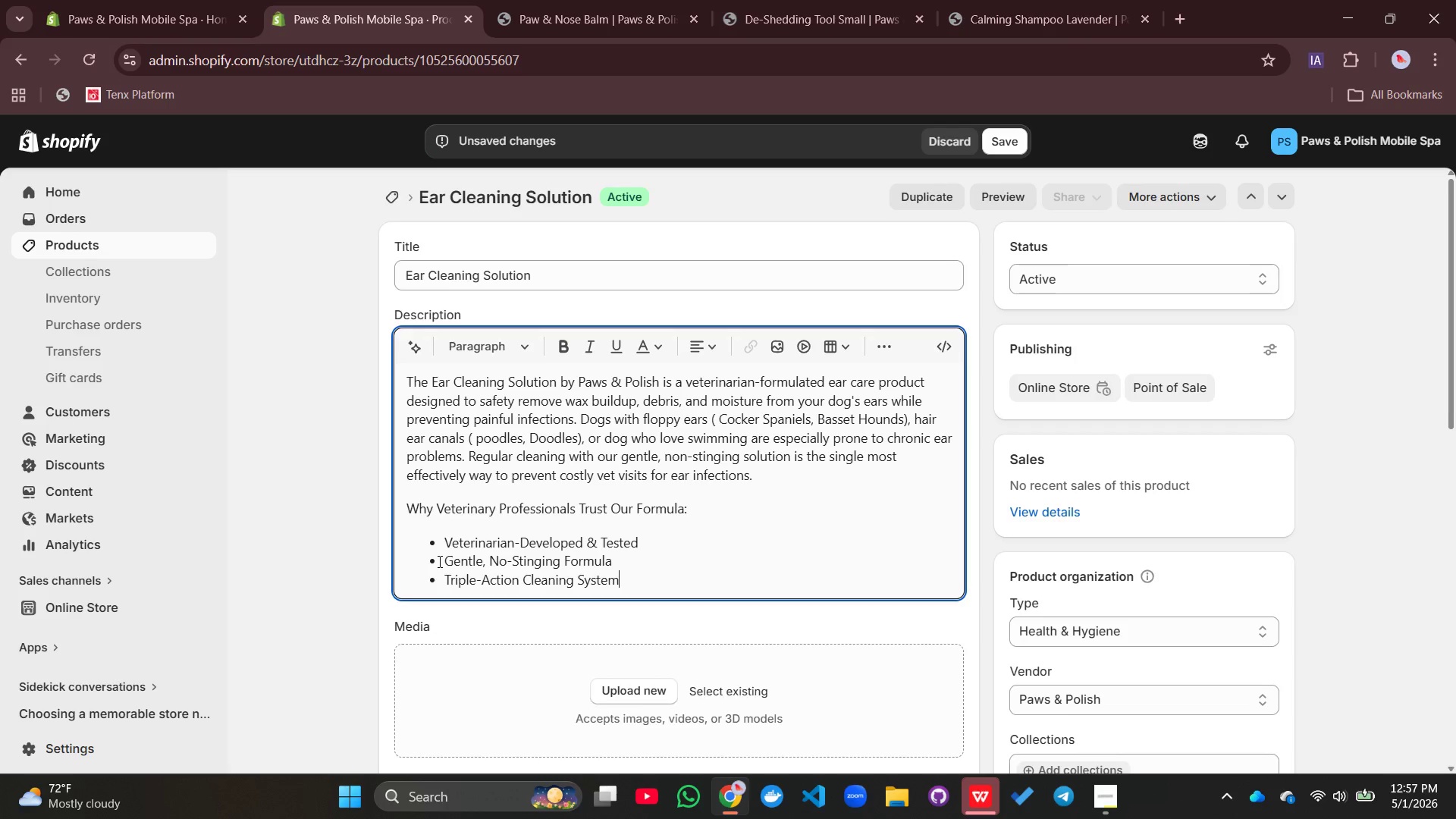 
key(Enter)
 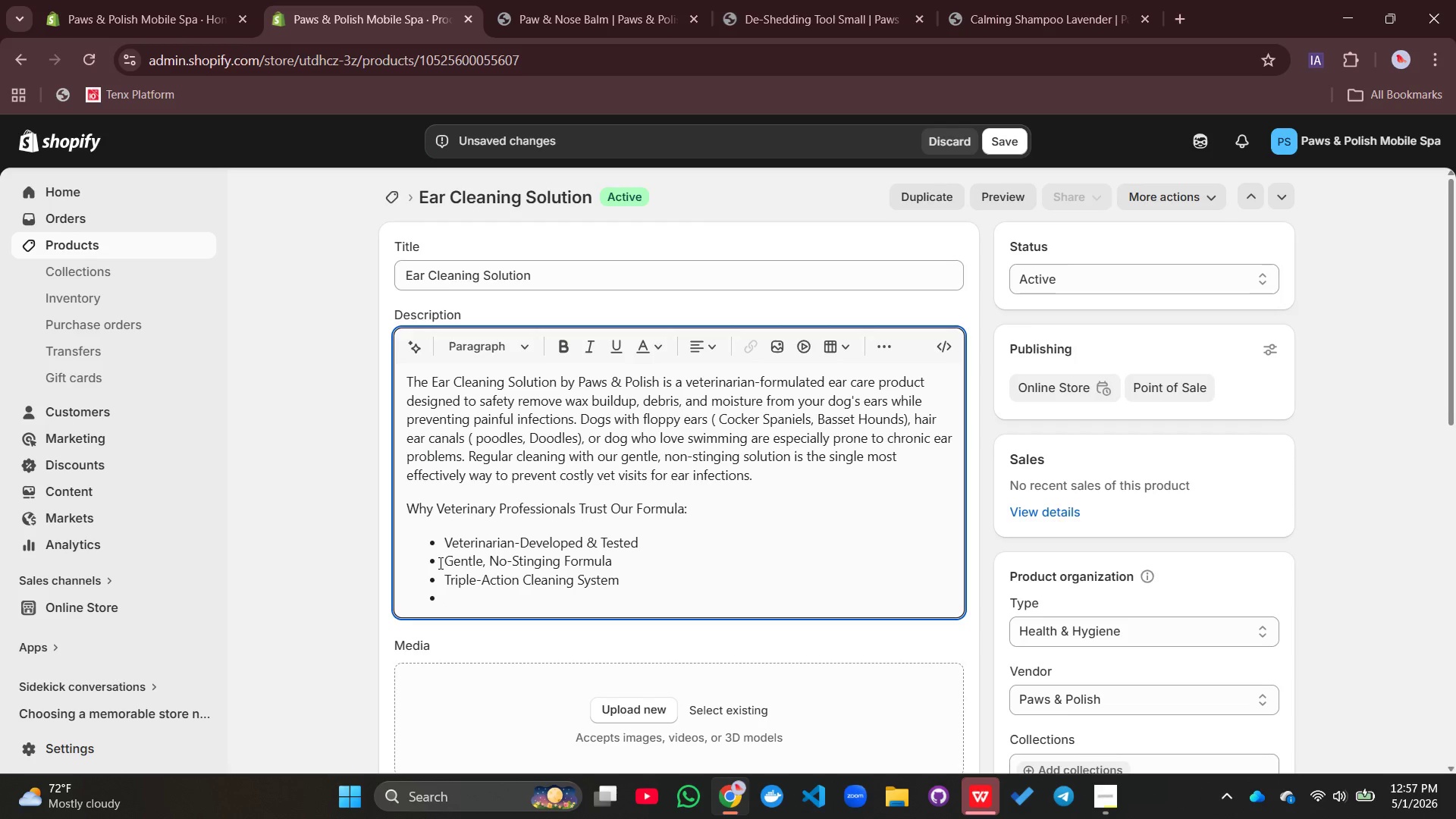 
type(Soothing Aloe & Chamomile Extracts)
 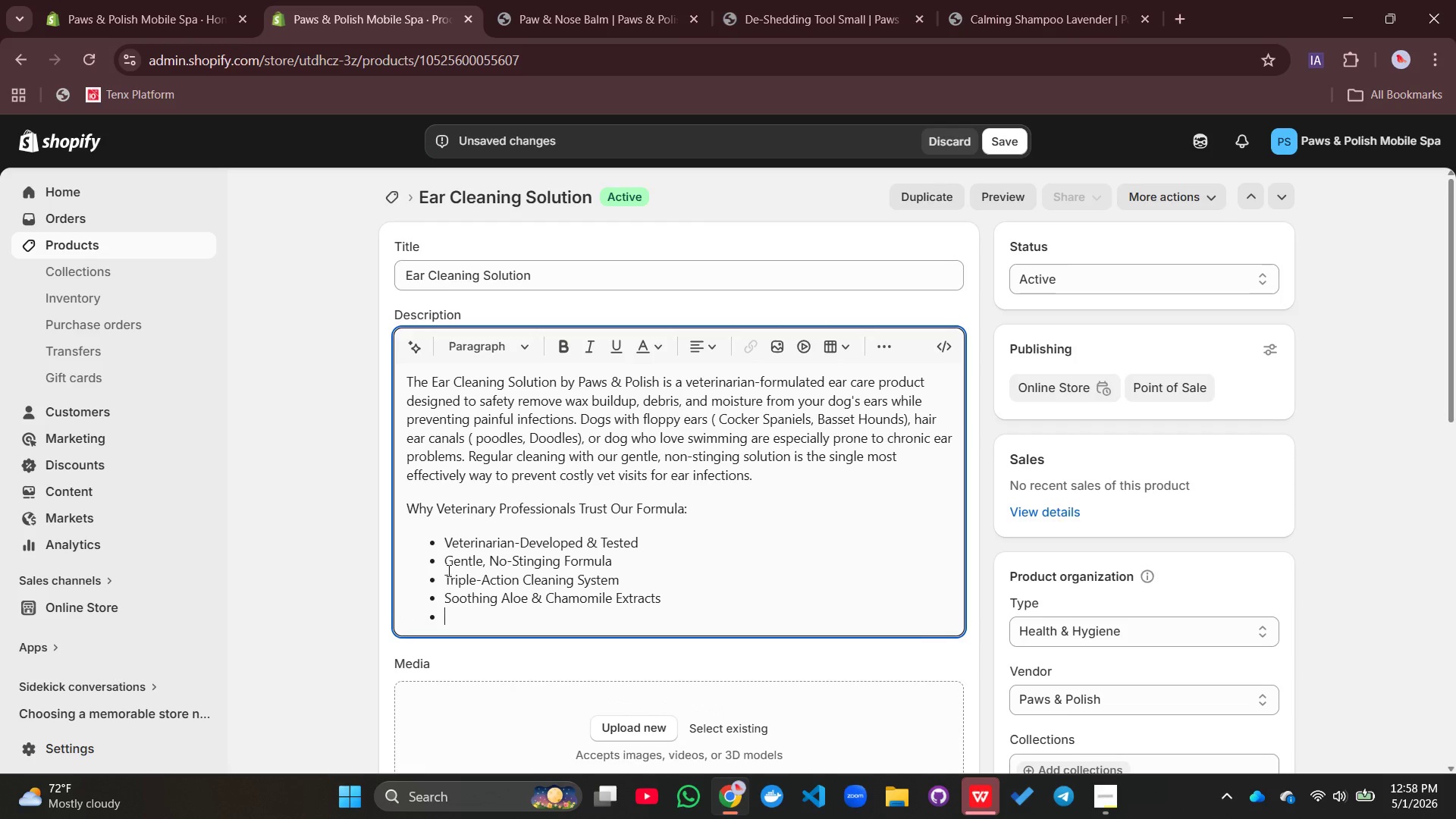 
 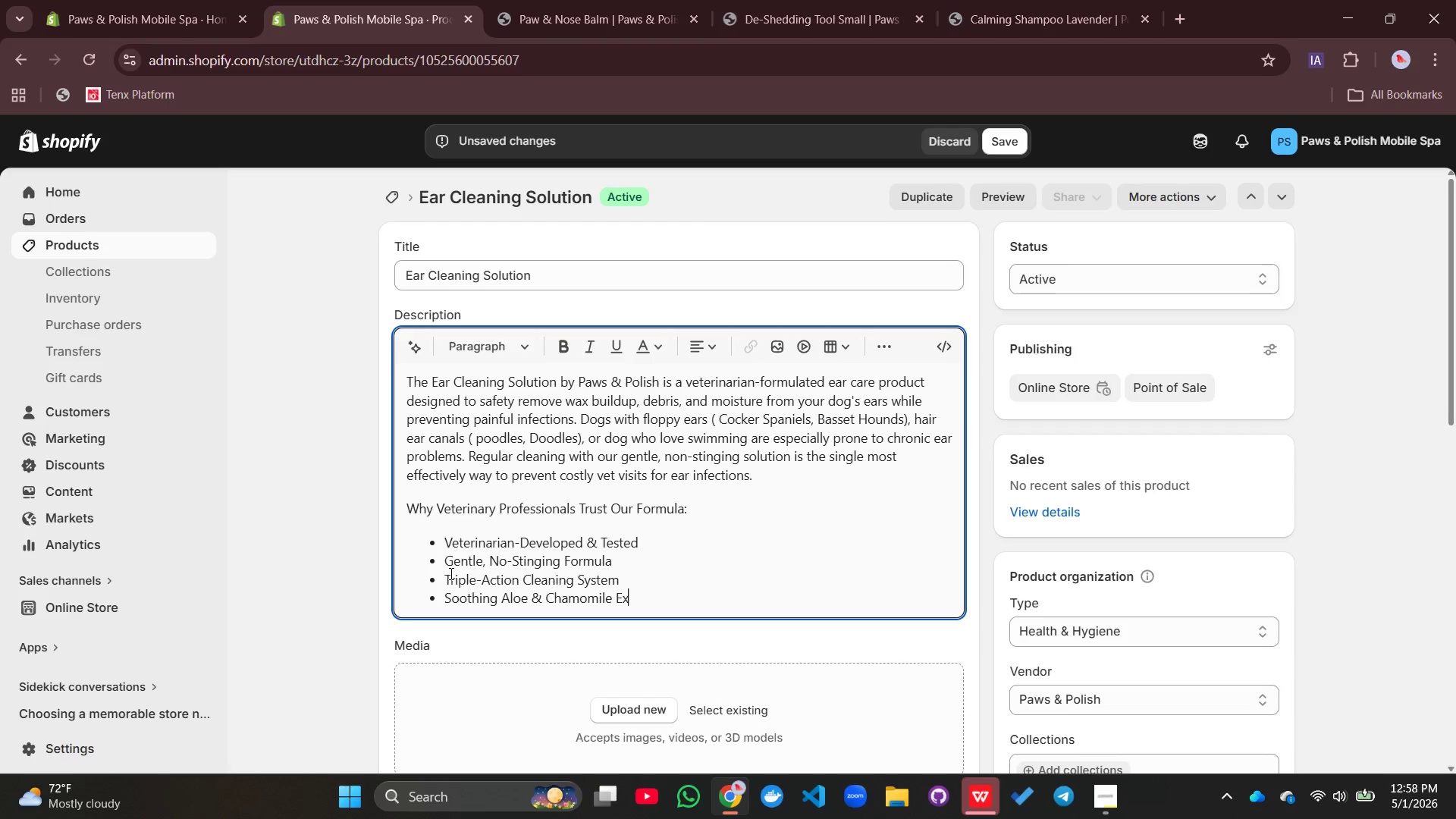 
key(Enter)
 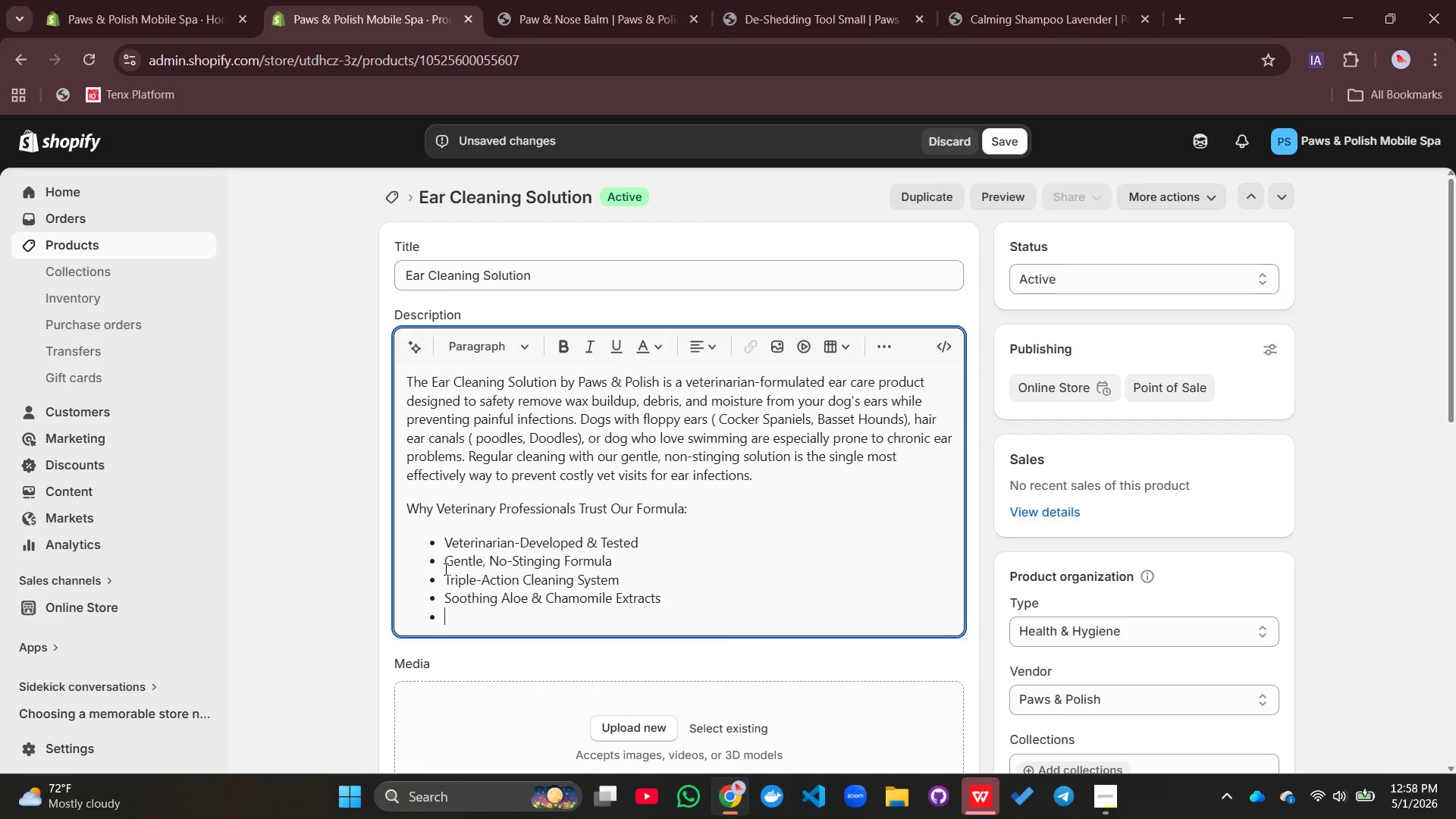 
type(Desginr)
key(Backspace)
key(Backspace)
key(Backspace)
key(Backspace)
type(igned for DAILY OR Weekly )
 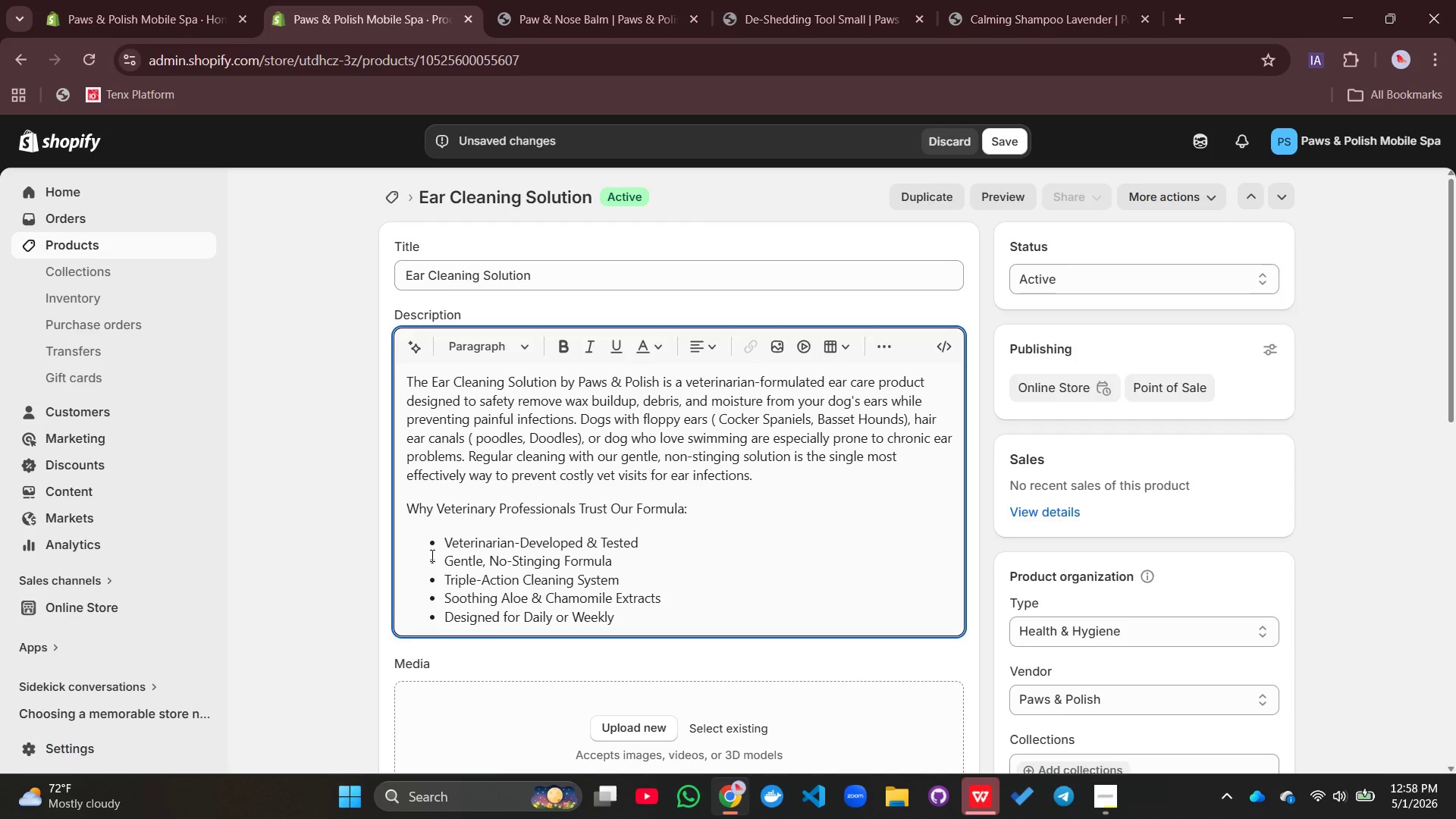 
type(Use)
 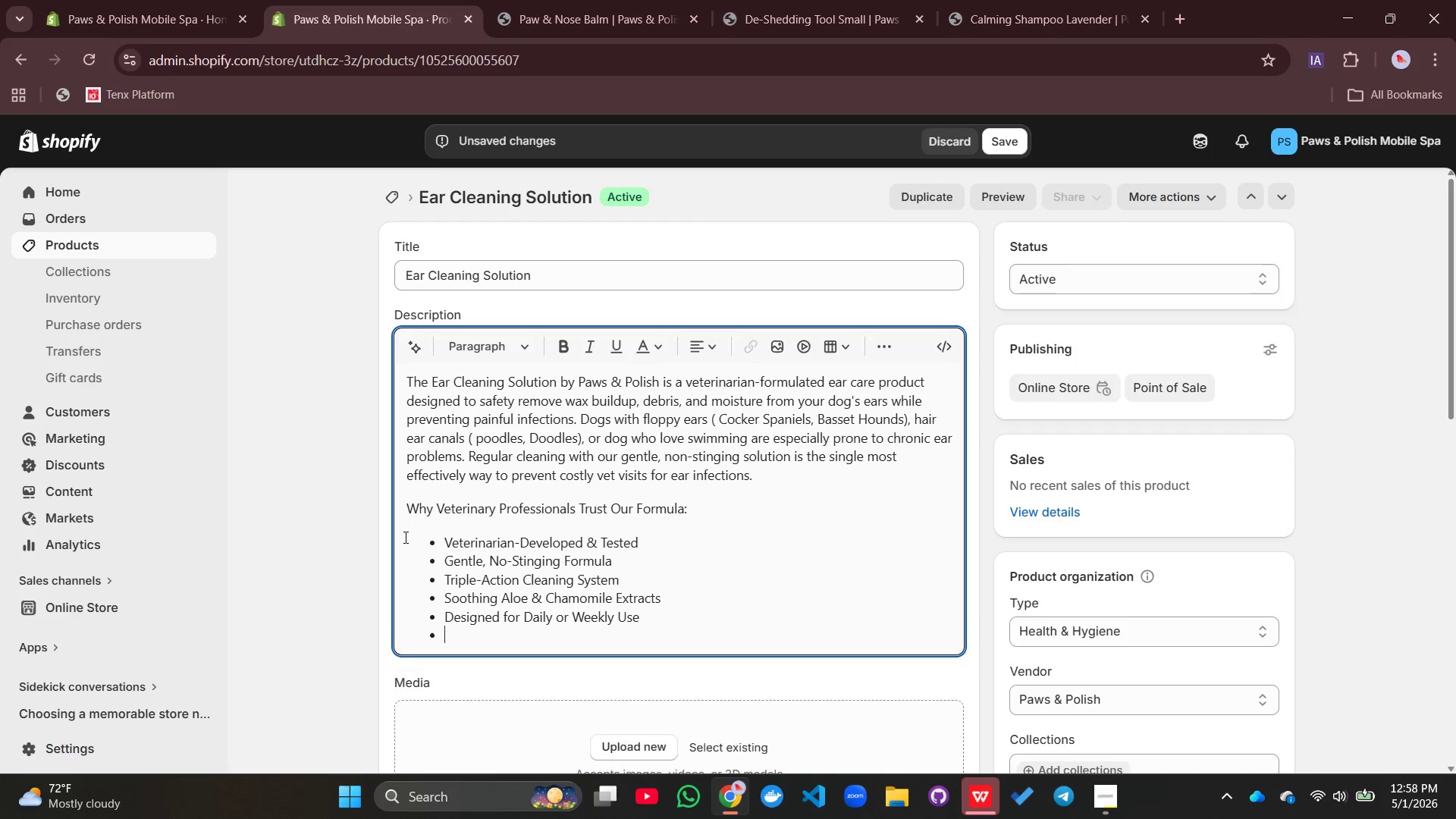 
key(Enter)
 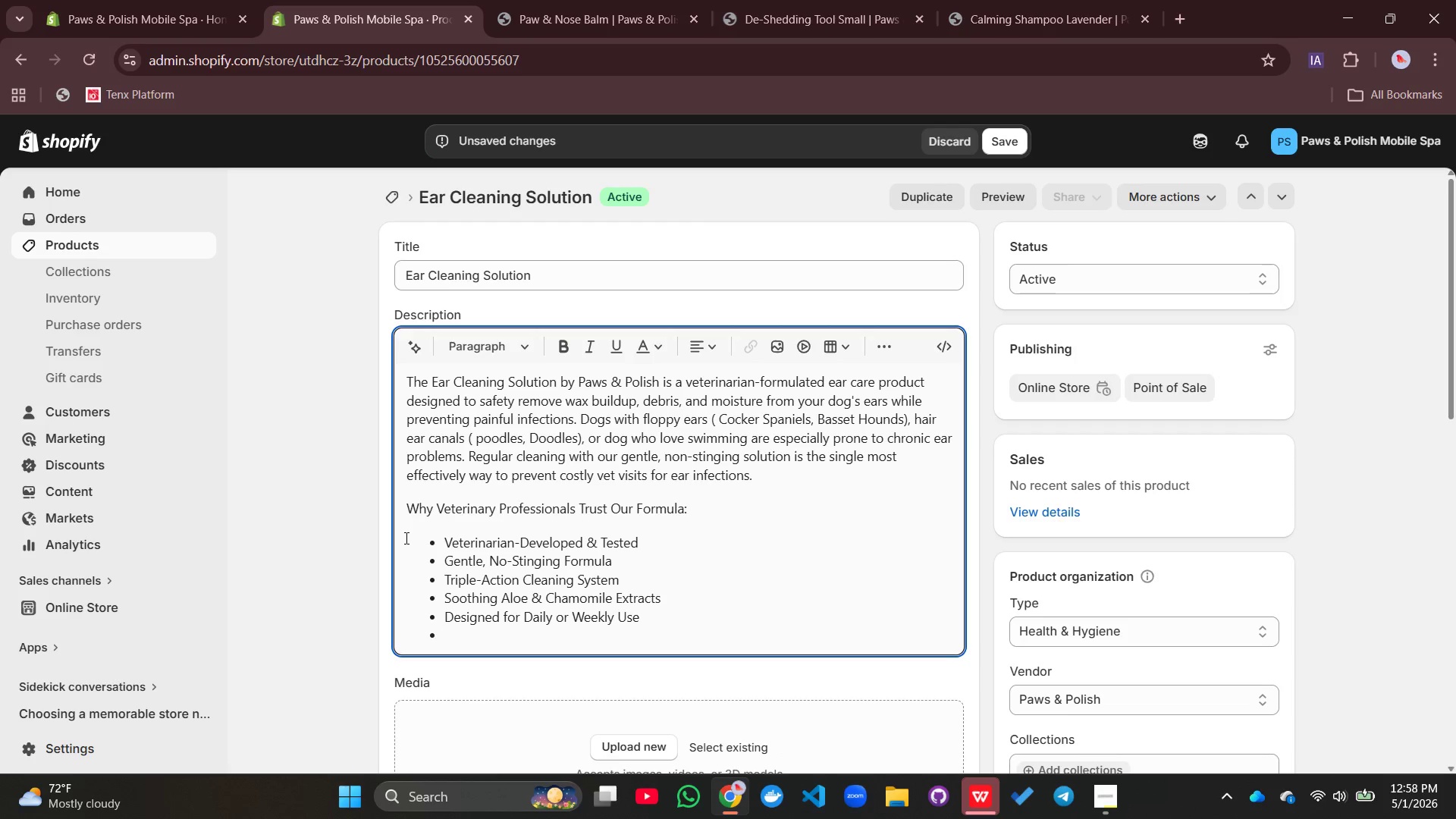 
type(Professional Applicator tr)
key(Backspace)
key(Backspace)
type(To)
key(Backspace)
type(ip)
 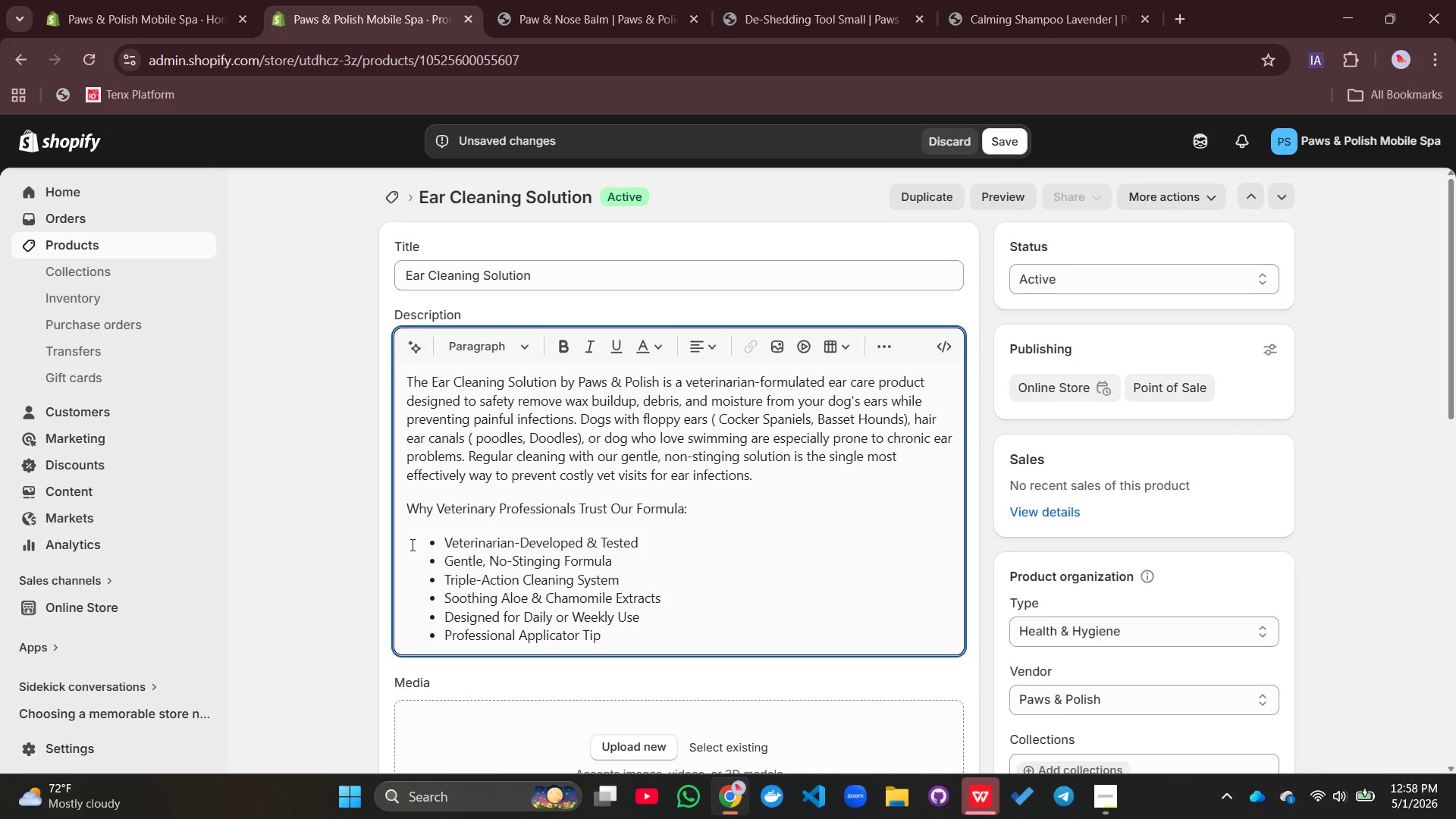 
 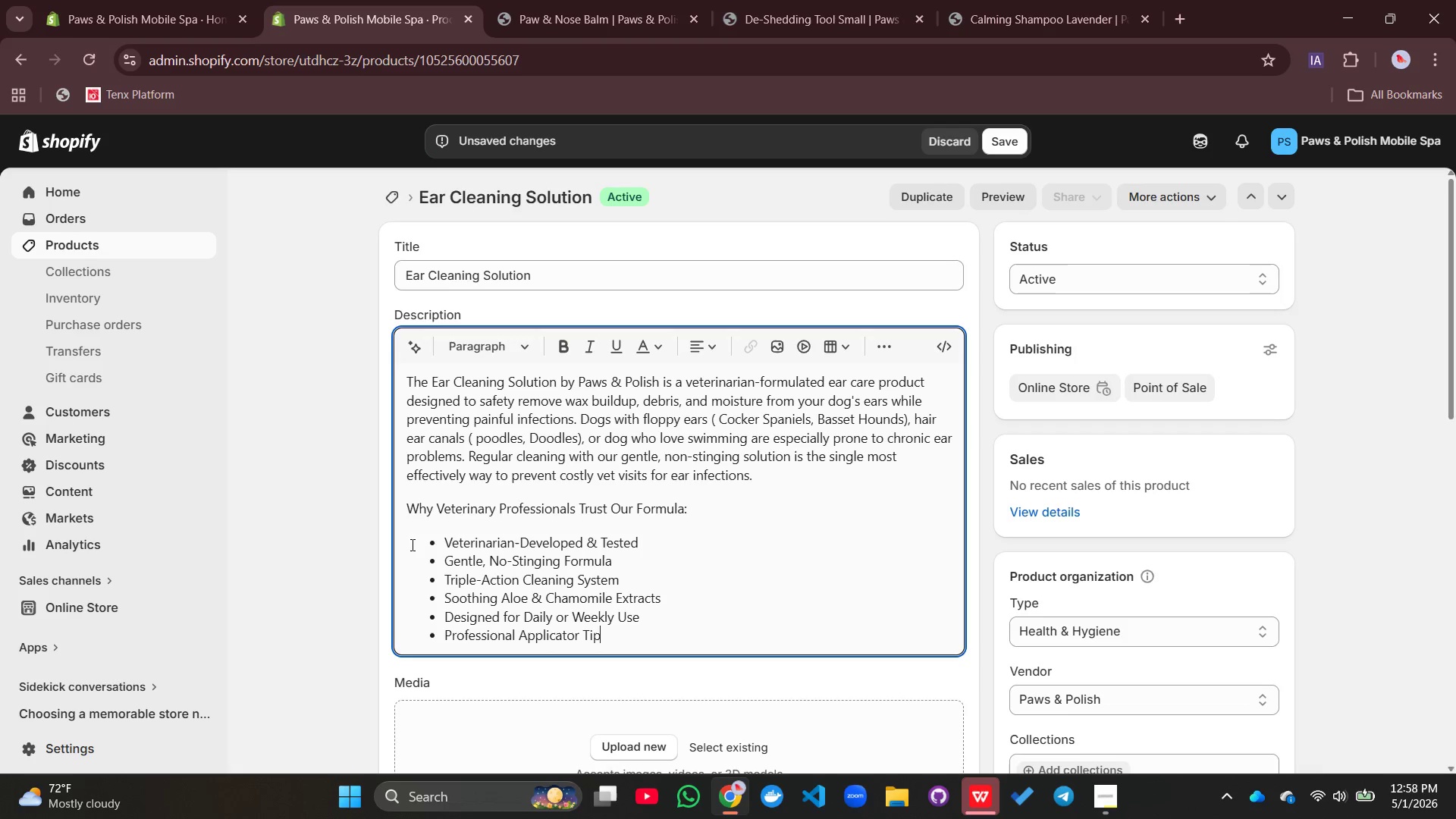 
key(Enter)
 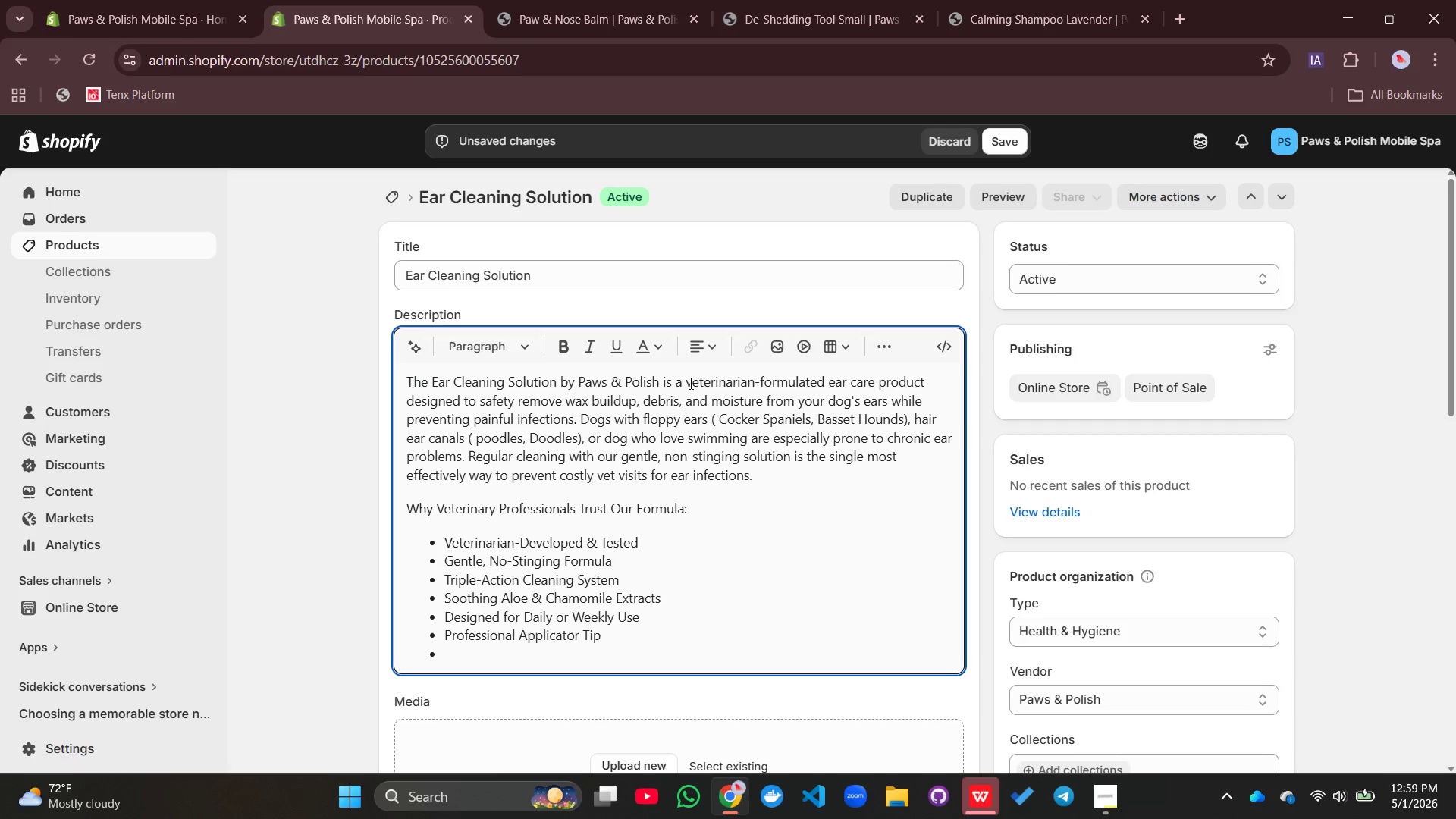 
left_click([877, 356])
 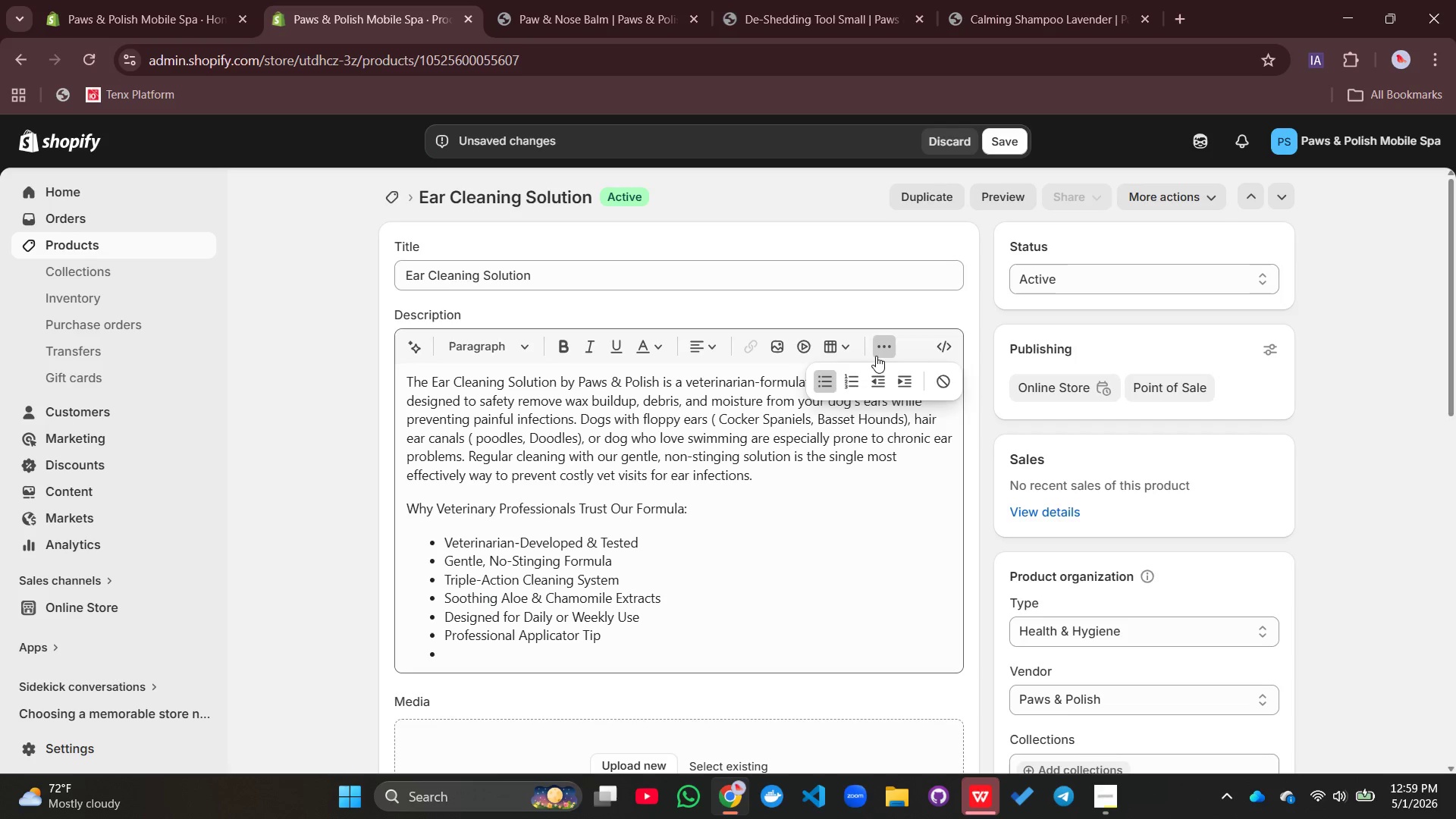 
mouse_move([805, 413])
 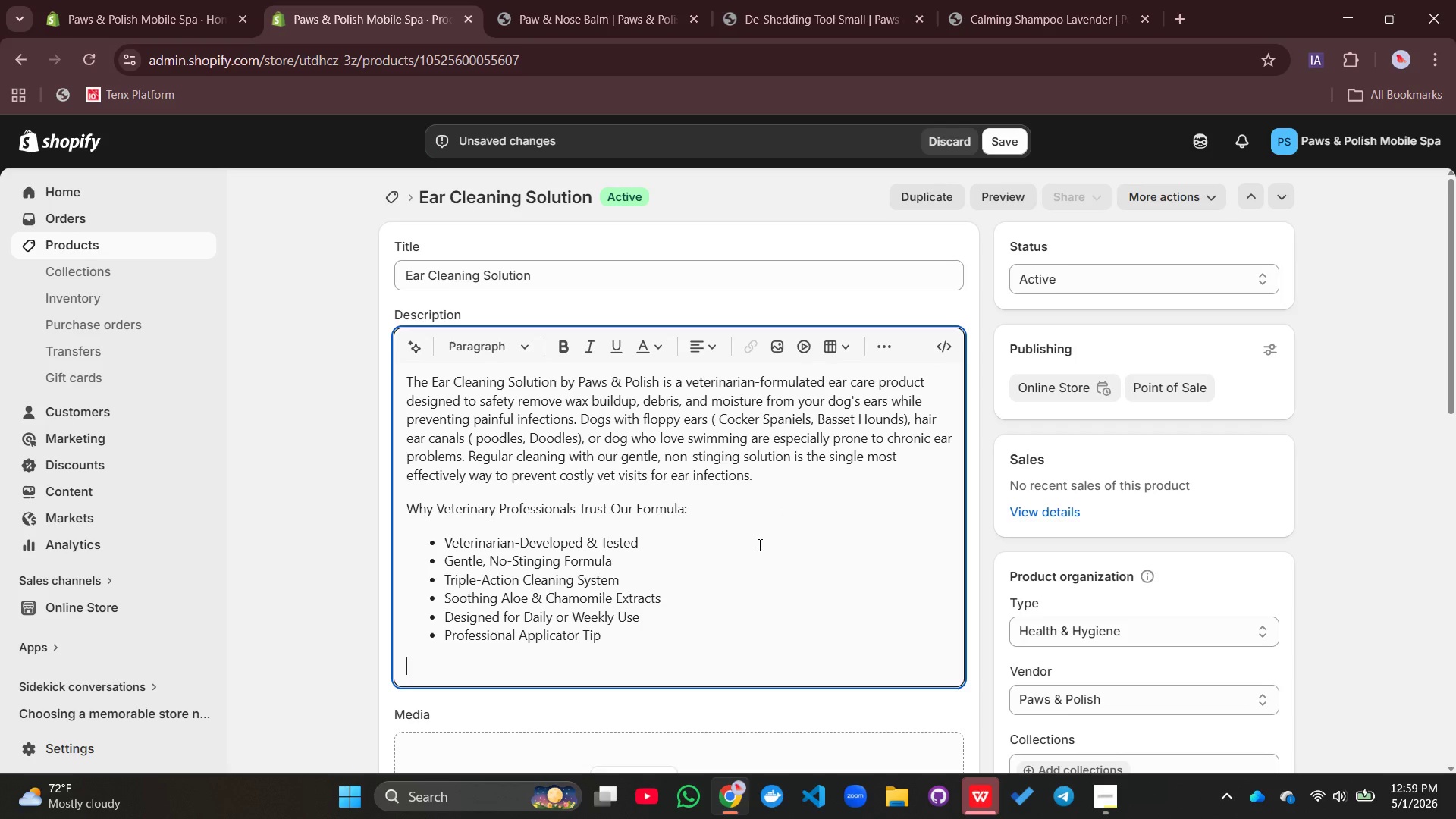 
type(How ti)
key(Backspace)
type(o use:)
 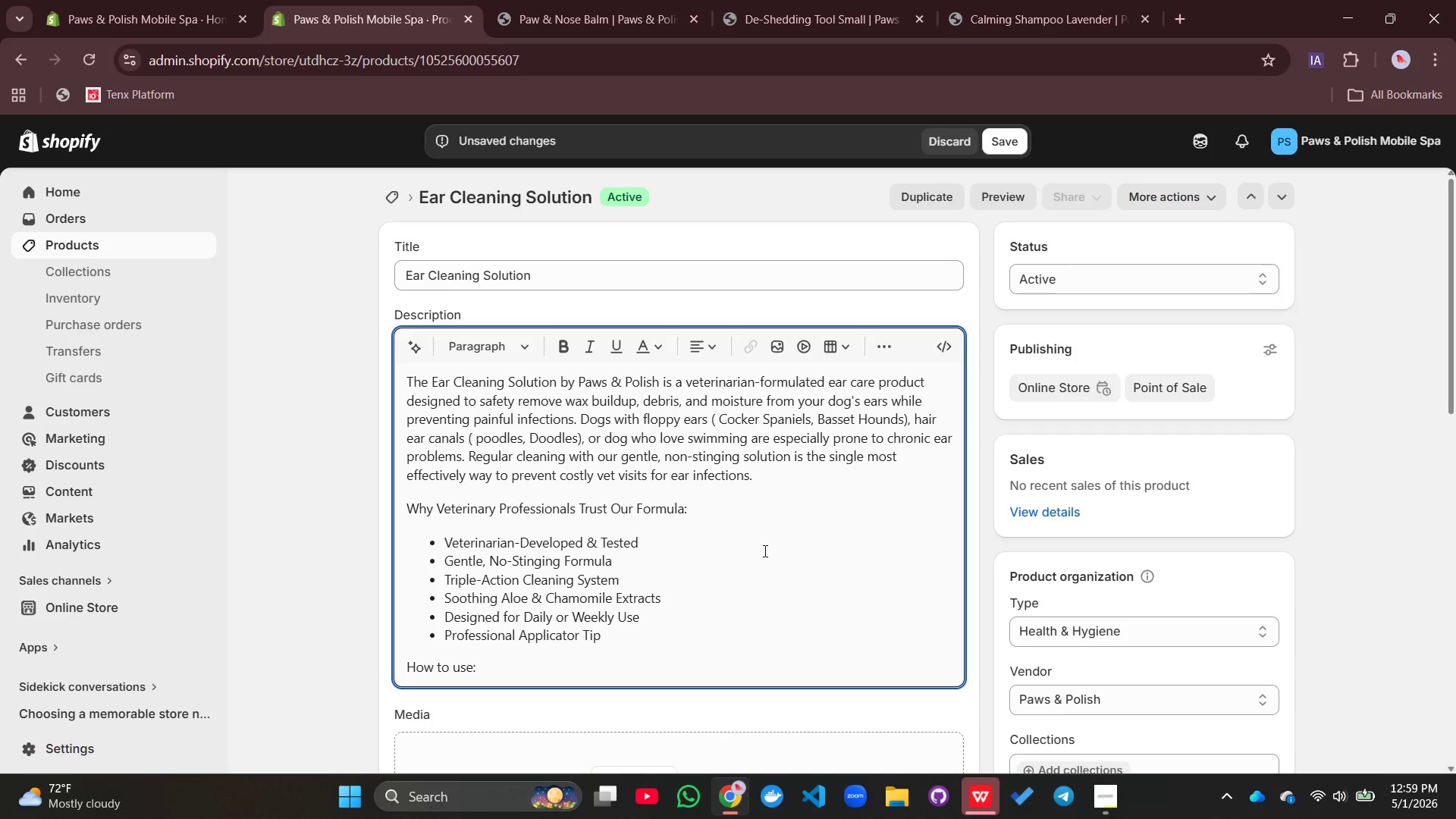 
type( Hold your fog'd )
key(Backspace)
type(r dog's head steady with one hand. In)
key(Backspace)
key(Backspace)
type(Insert the applicator to)
key(Backspace)
type(ip into the ear can)
 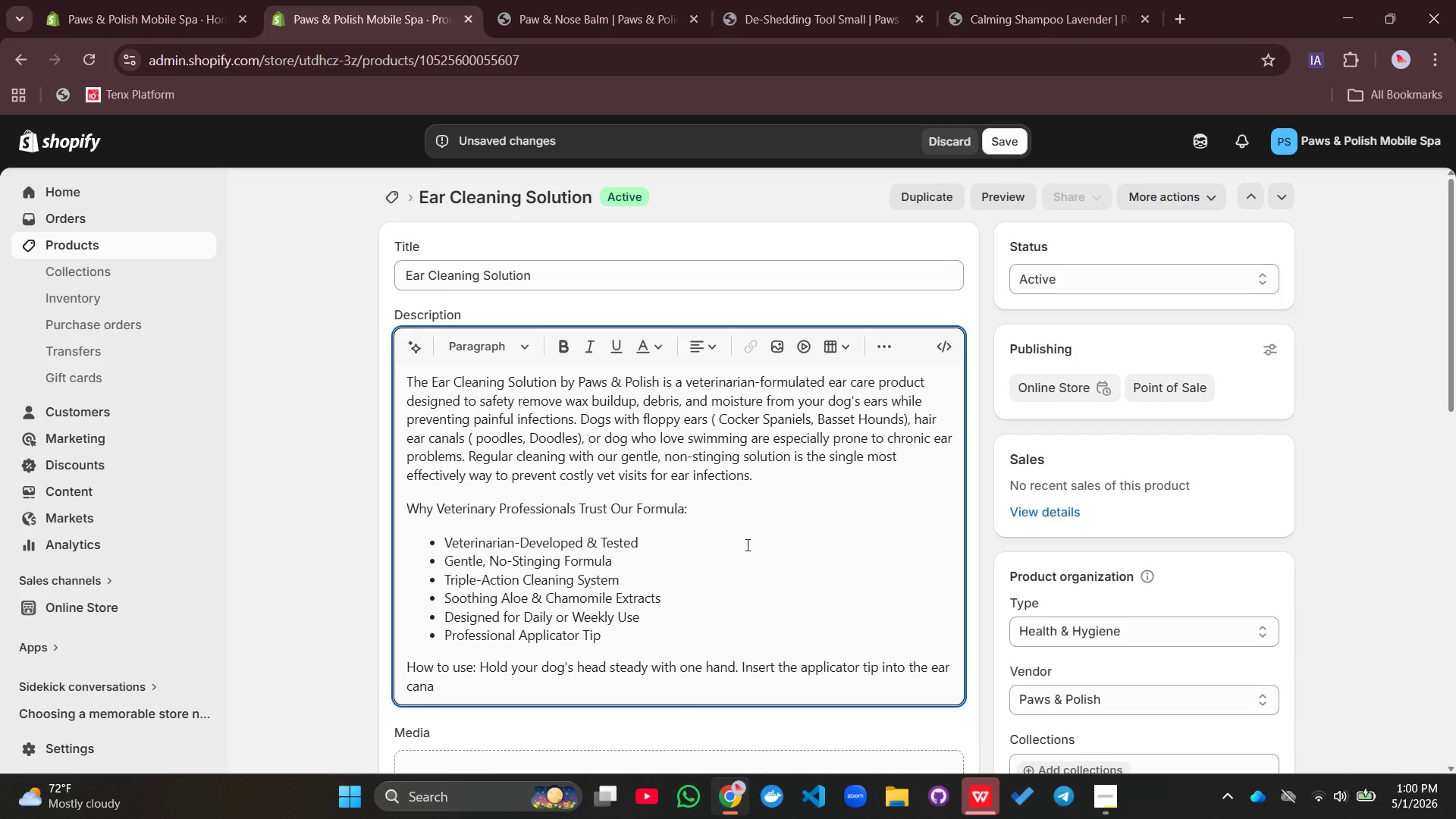 
 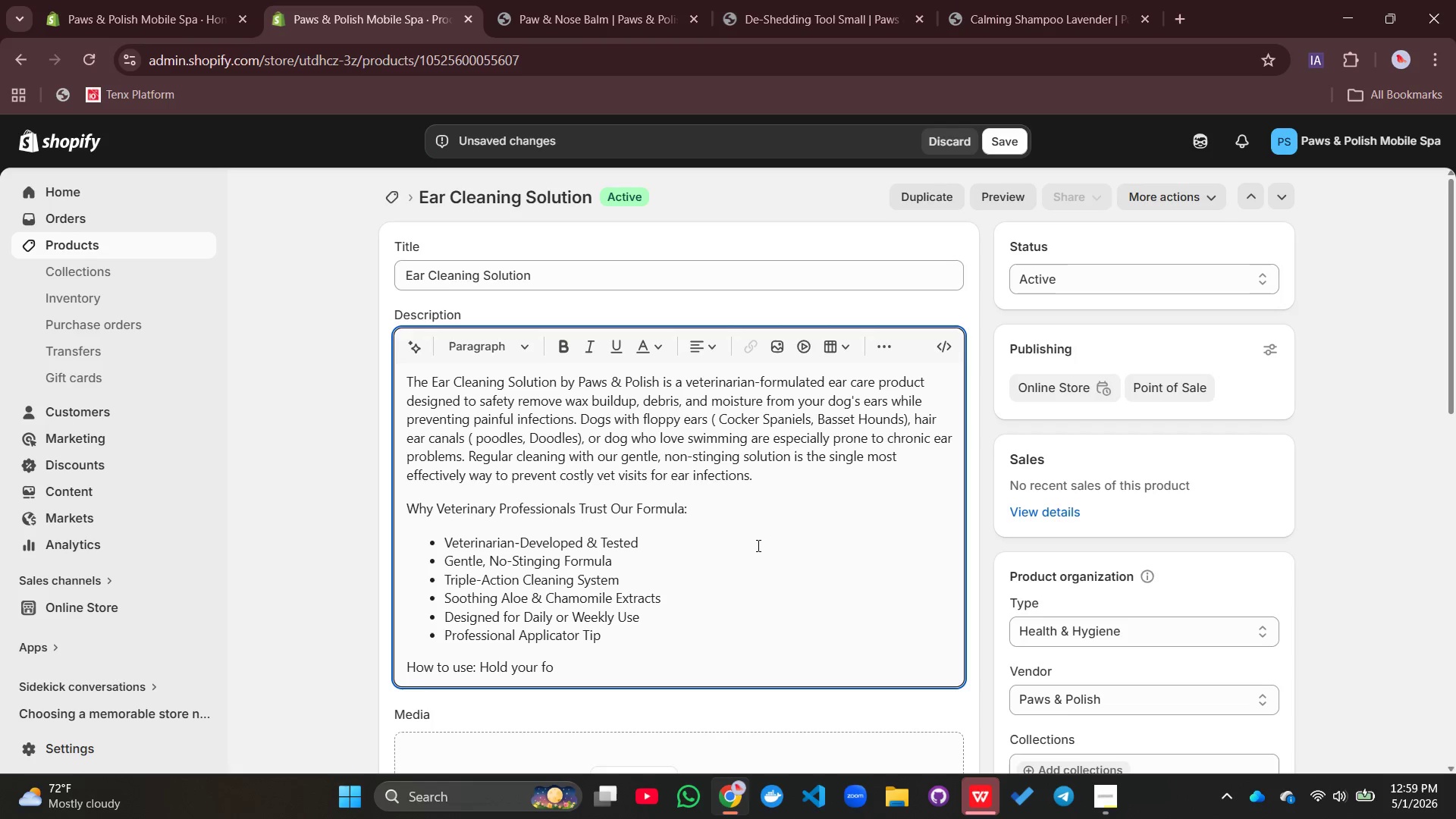 
type(al openon)
key(Backspace)
key(Backspace)
 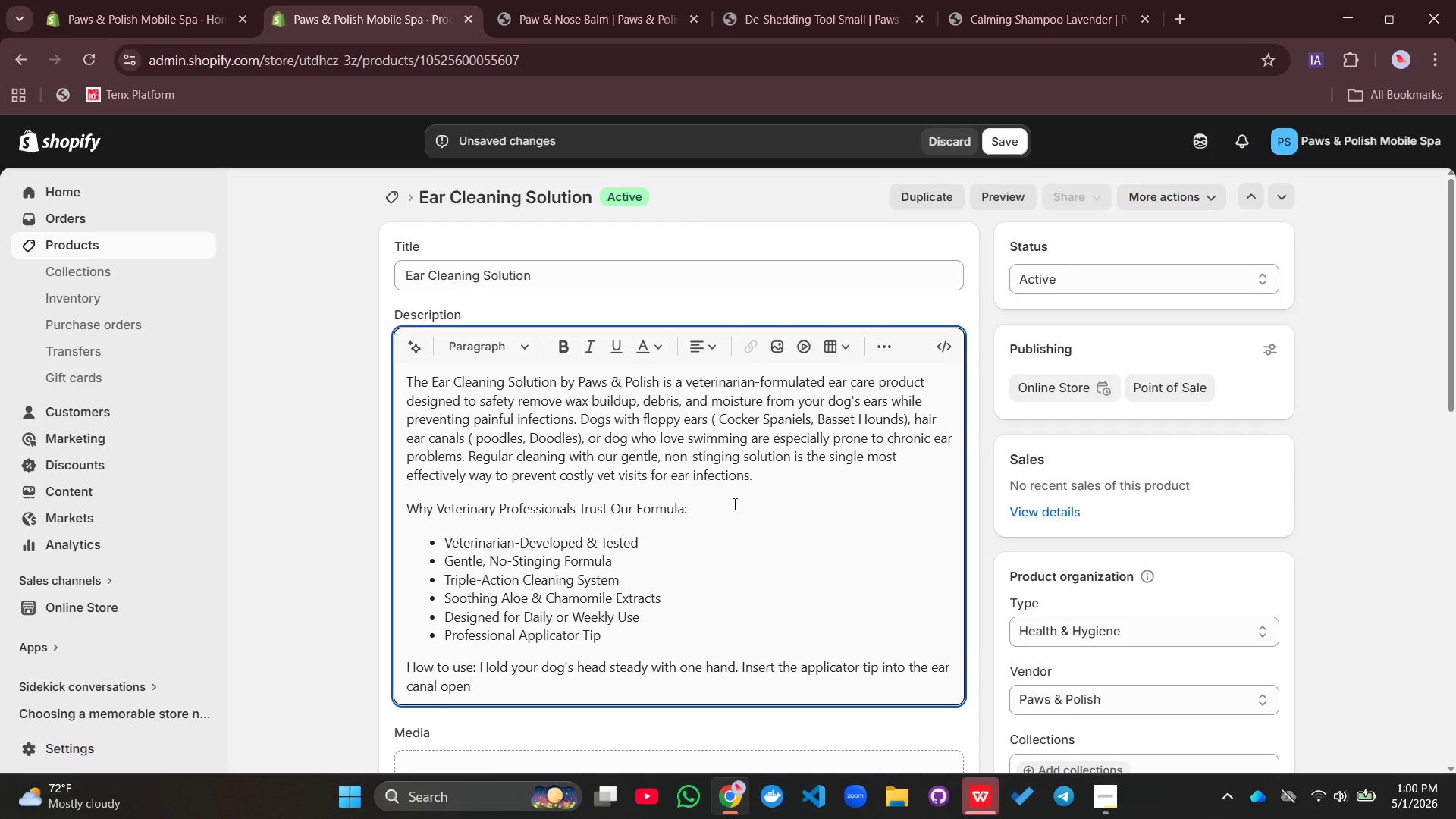 
type(ing - don)
key(Backspace)
type( not force deep. Squeeze )
 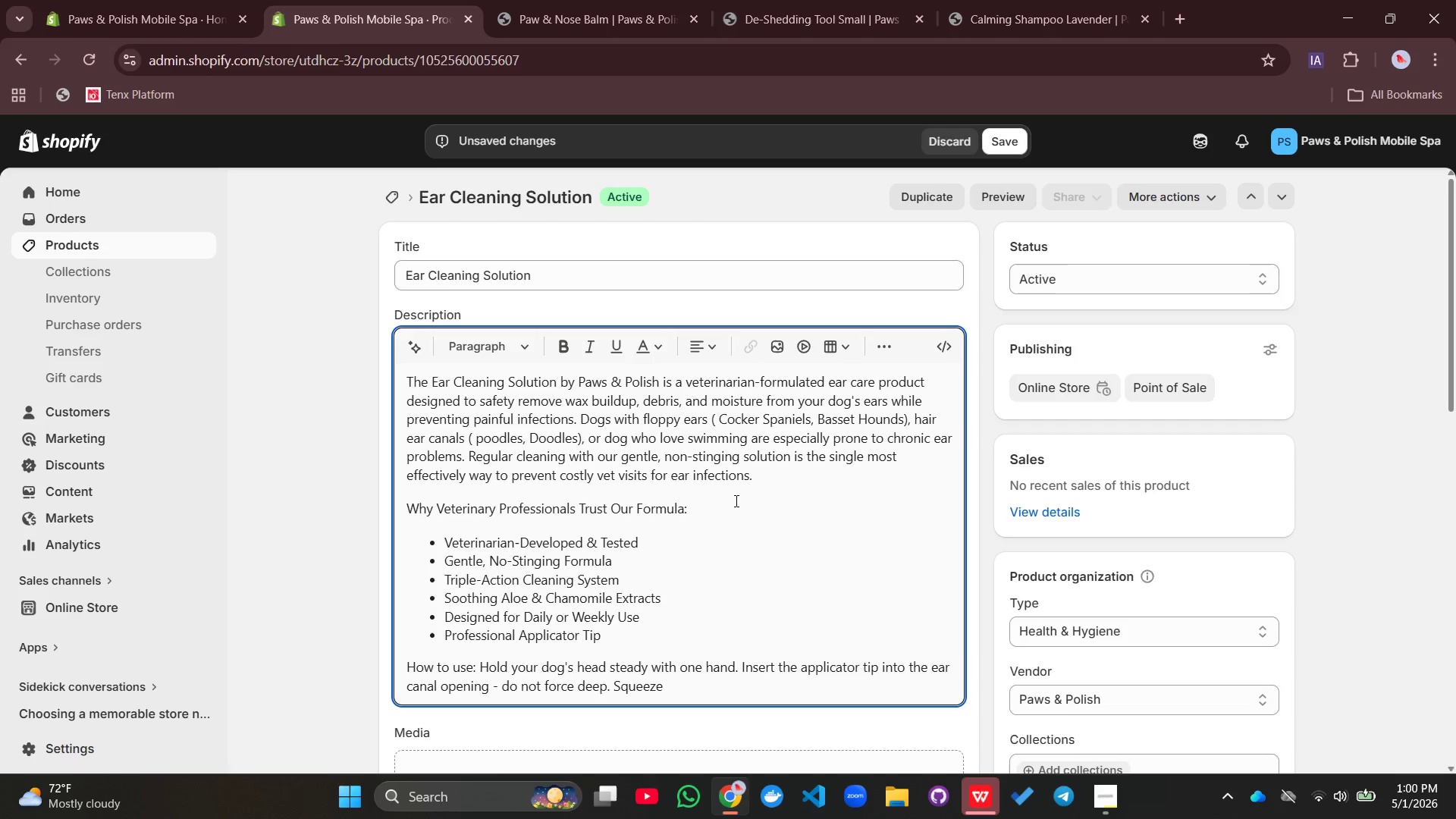 
type(generously )
 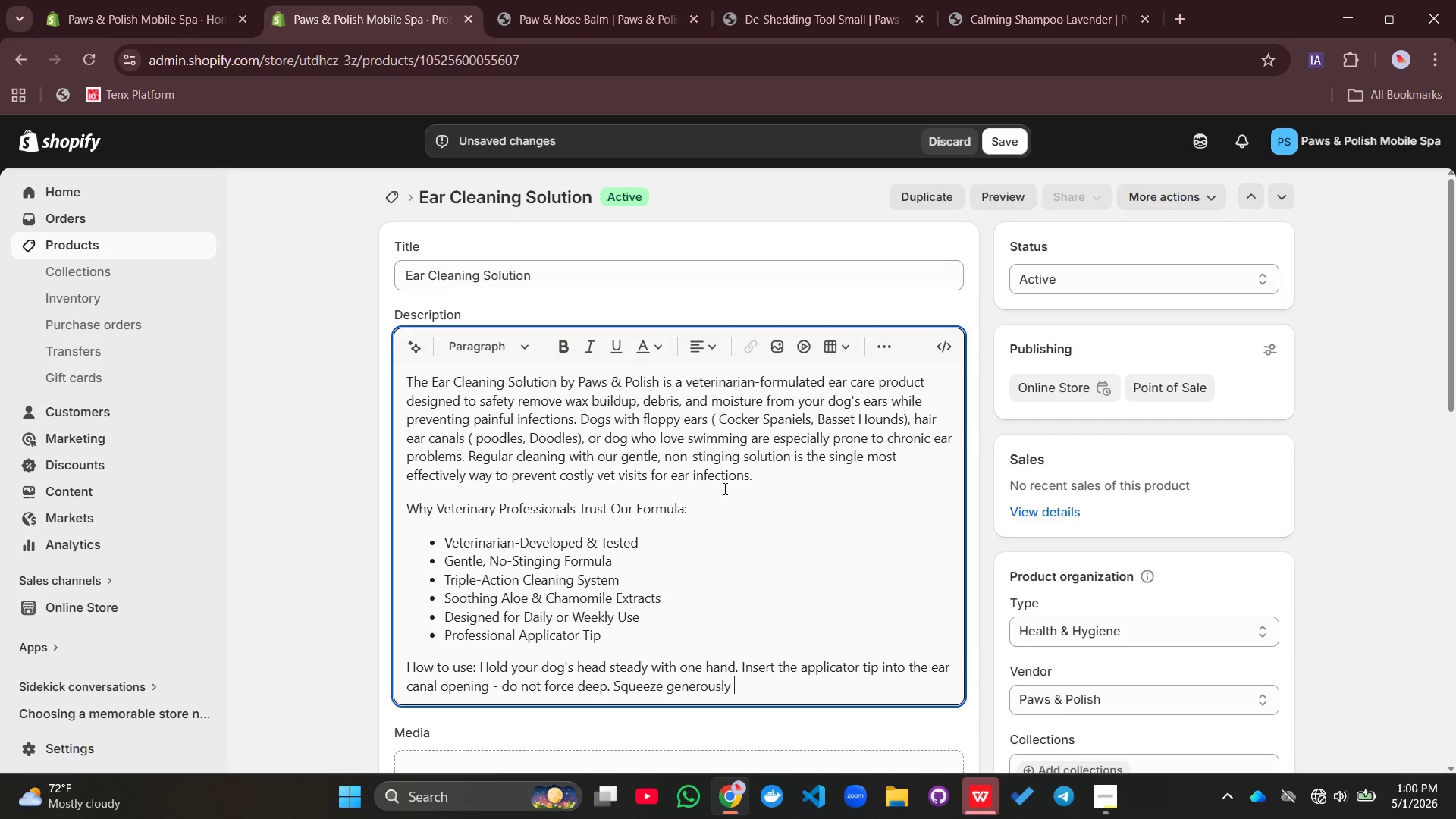 
type(until )
 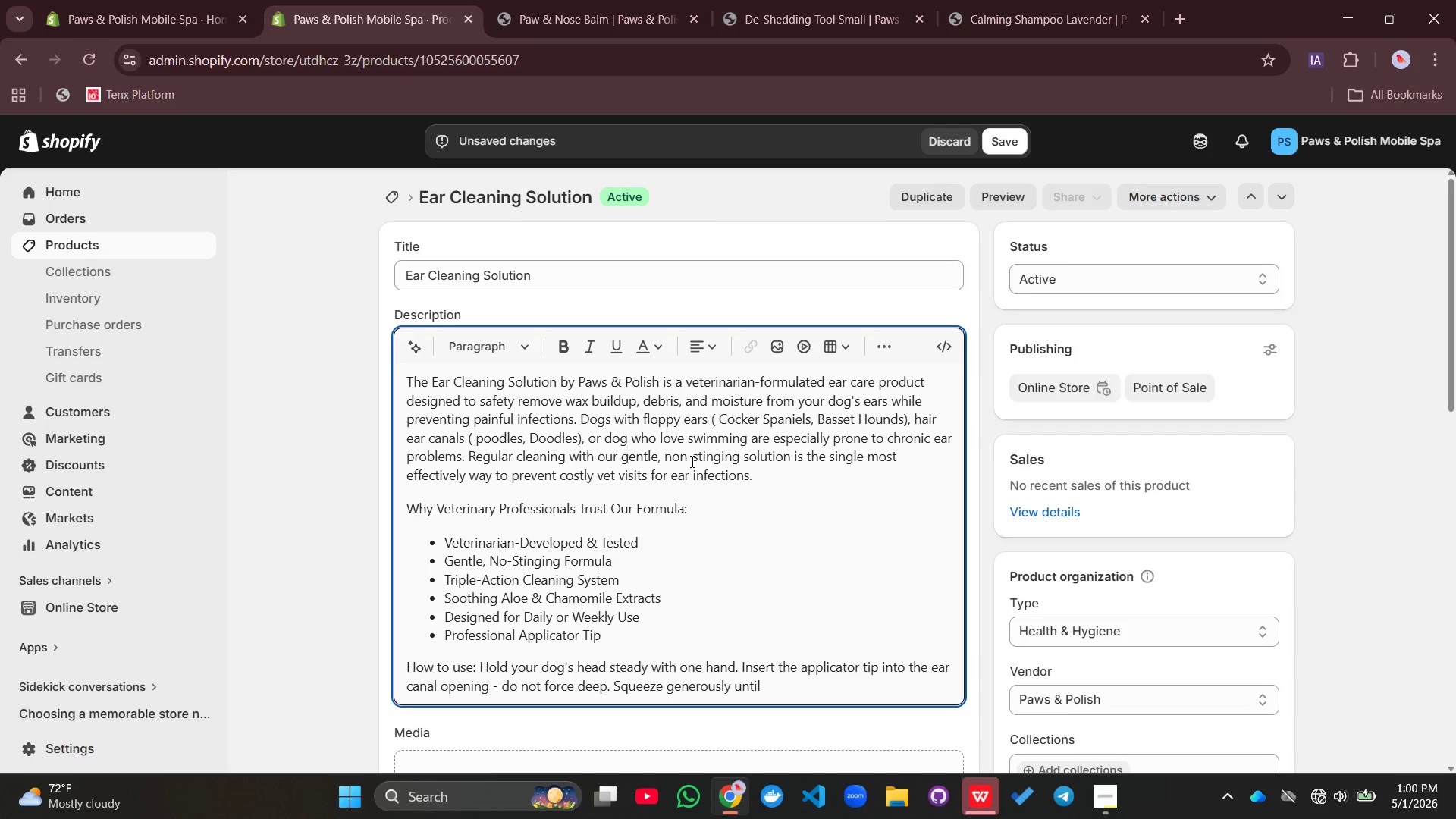 
type(the canal is filled. Massage the base )
 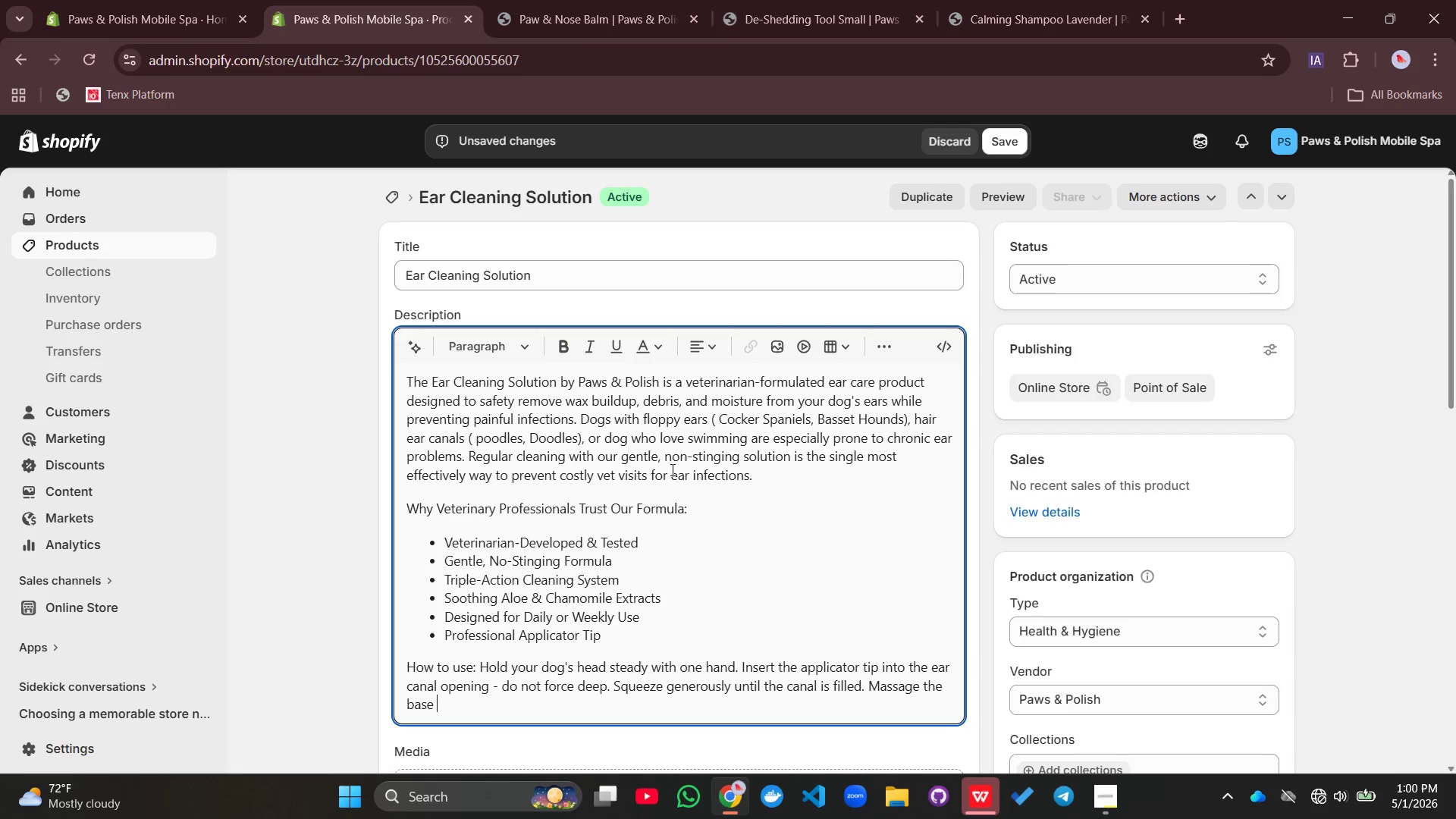 
type(og th)
key(Backspace)
key(Backspace)
key(Backspace)
key(Backspace)
type(f the ear (below the openong)
key(Backspace)
key(Backspace)
key(Backspace)
type(ing) for 30-)
 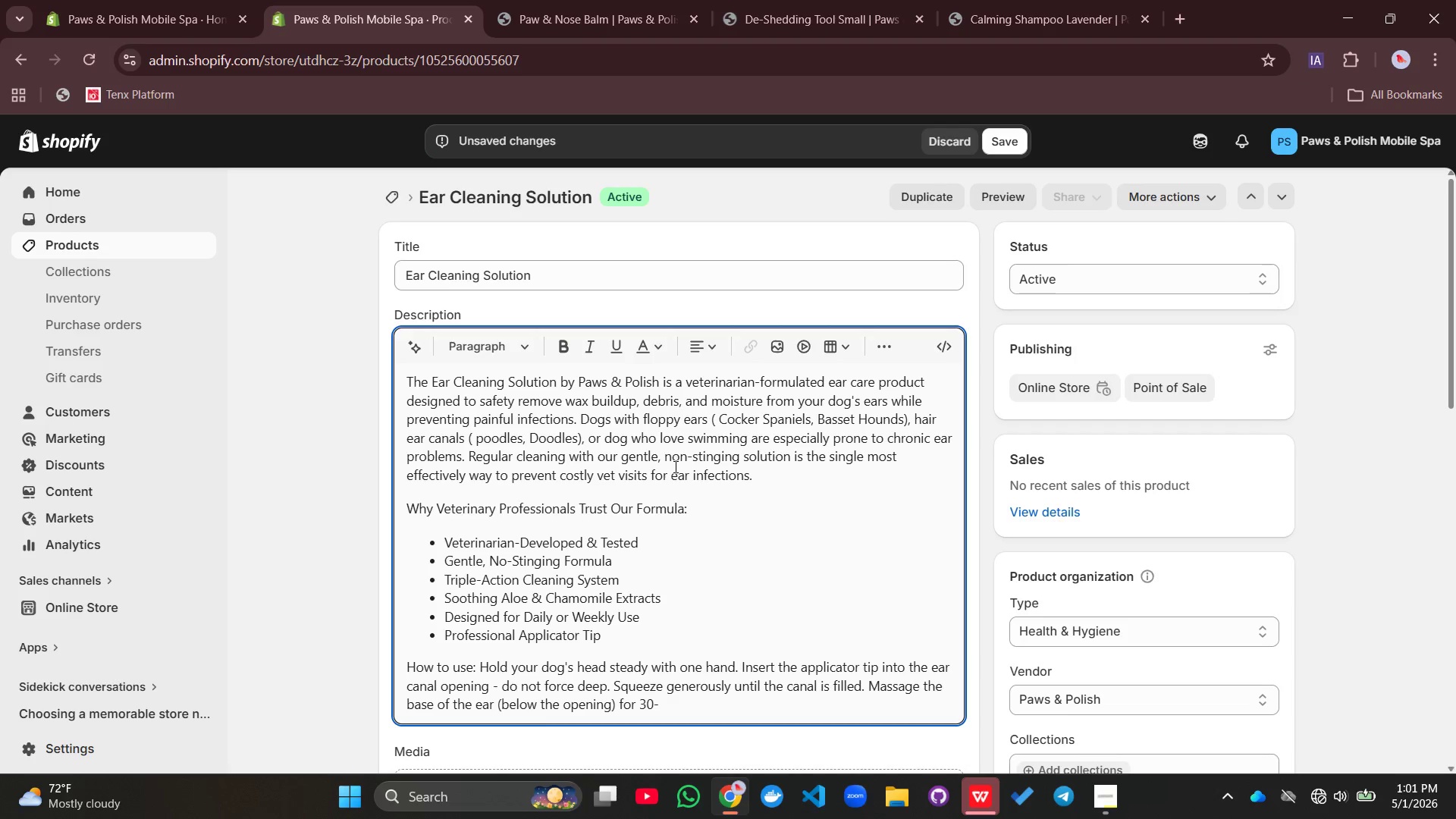 
type(50 se)
 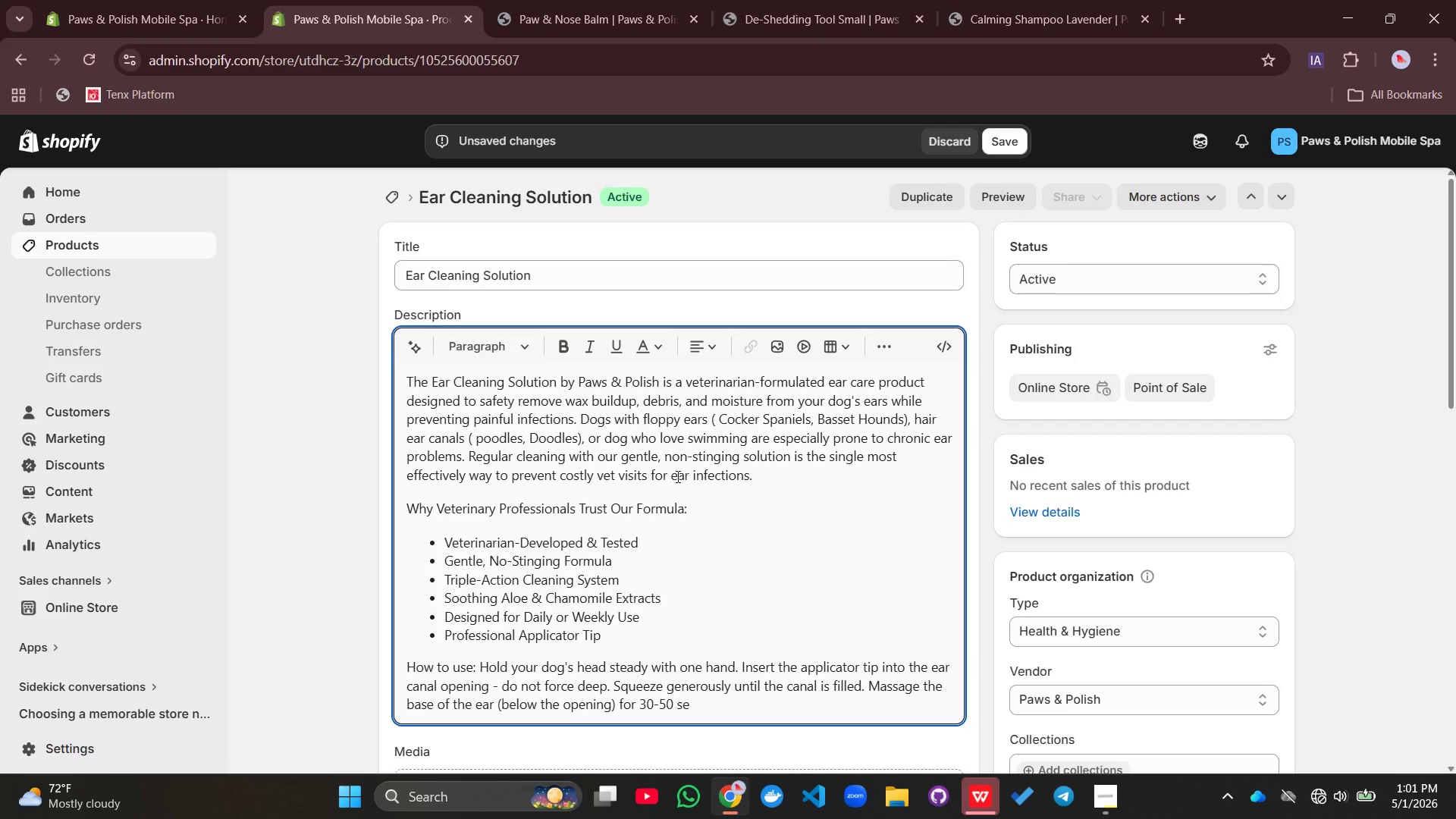 
type(conds - you will hear  WET)
key(Backspace)
key(Backspace)
key(Backspace)
key(Backspace)
type( awt)
key(Backspace)
key(Backspace)
key(Backspace)
key(Backspace)
type(wer)
key(Backspace)
type(t )
 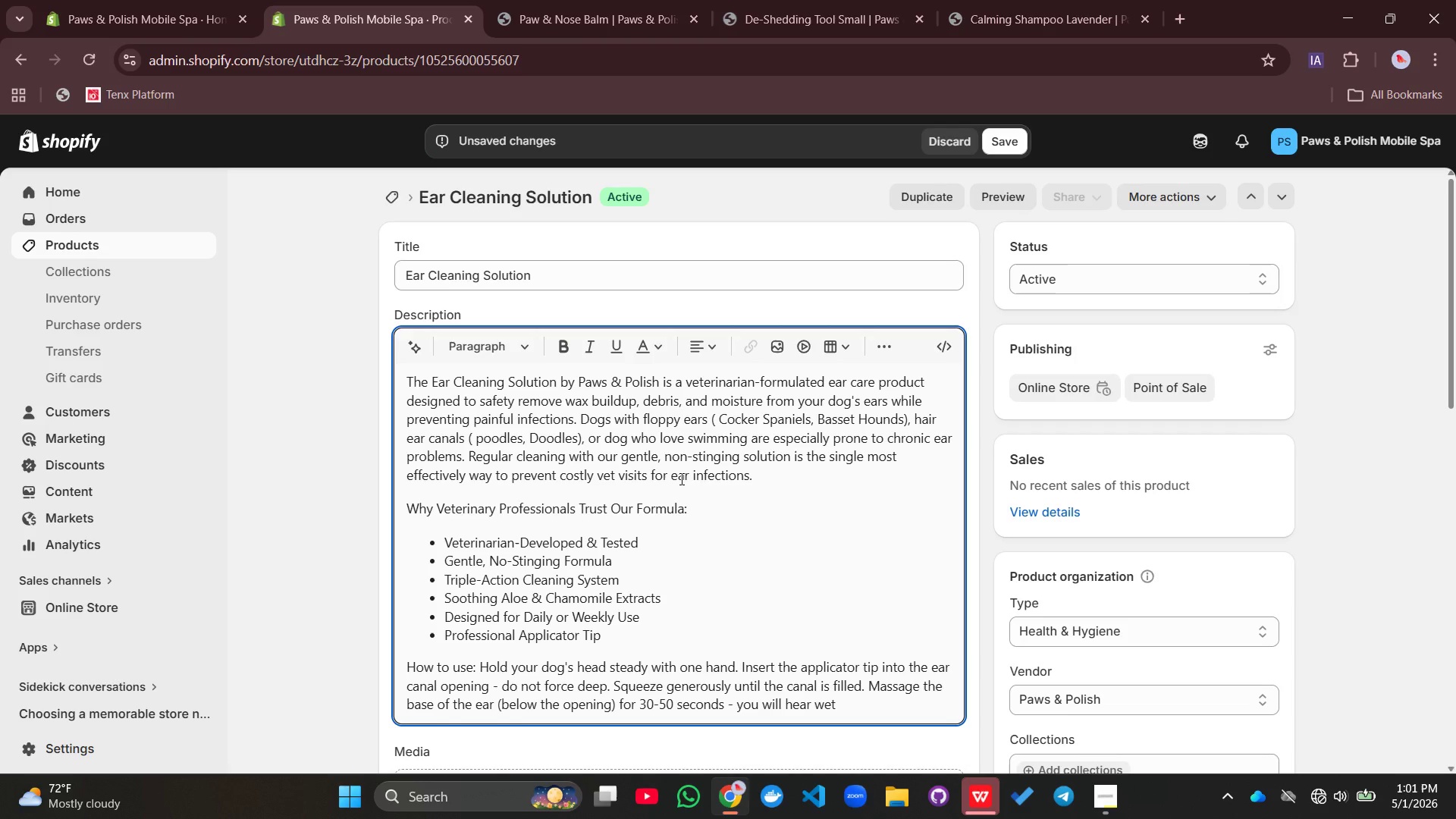 
hold_key(key=Backspace, duration=0.5)
 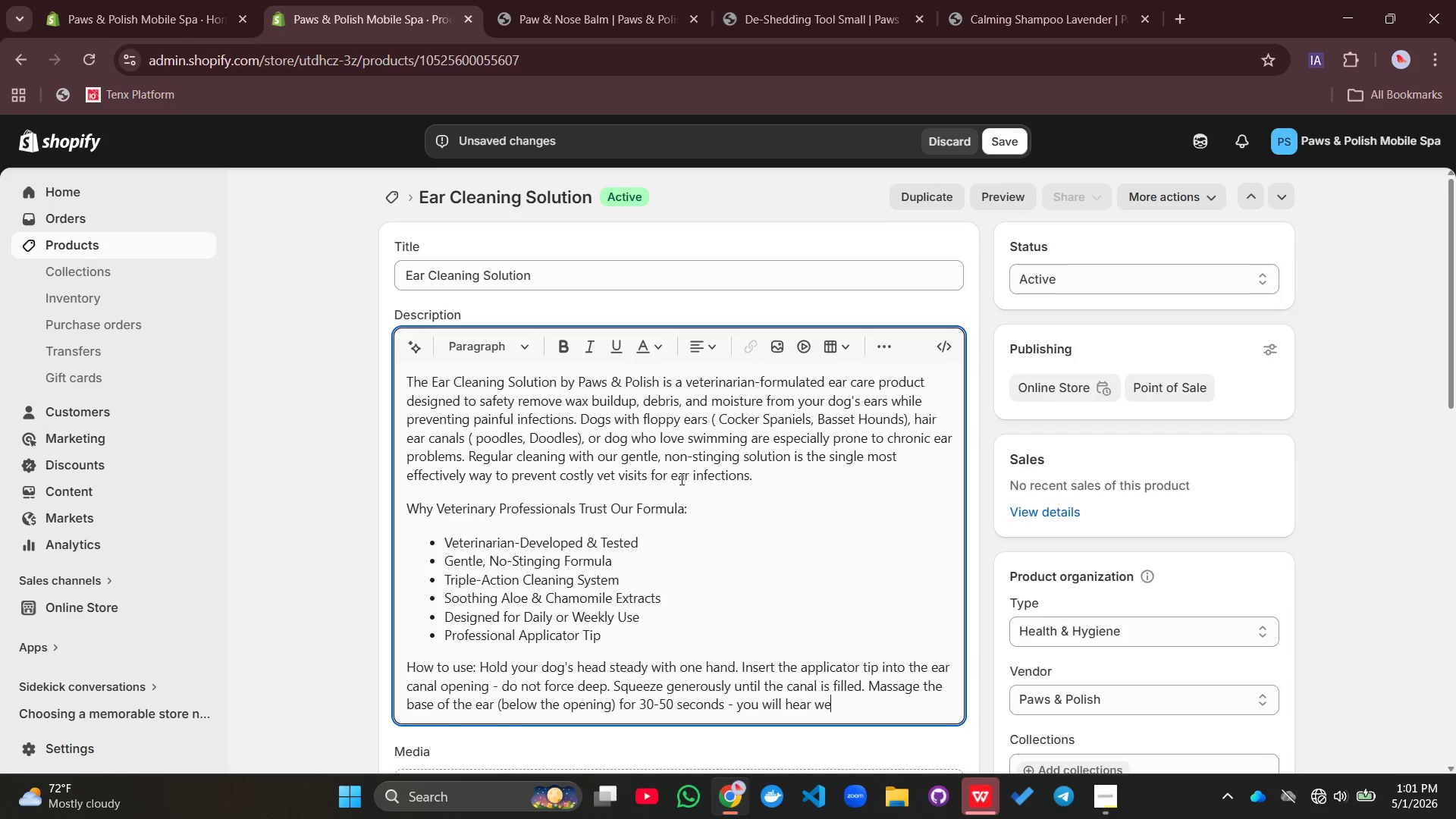 
key(Backspace)
key(Backspace)
key(Backspace)
type(a wet squishing sound. Step back and allow your dog to shae)
key(Backspace)
type(ke their heaf )
key(Backspace)
key(Backspace)
type(d vigorous)
 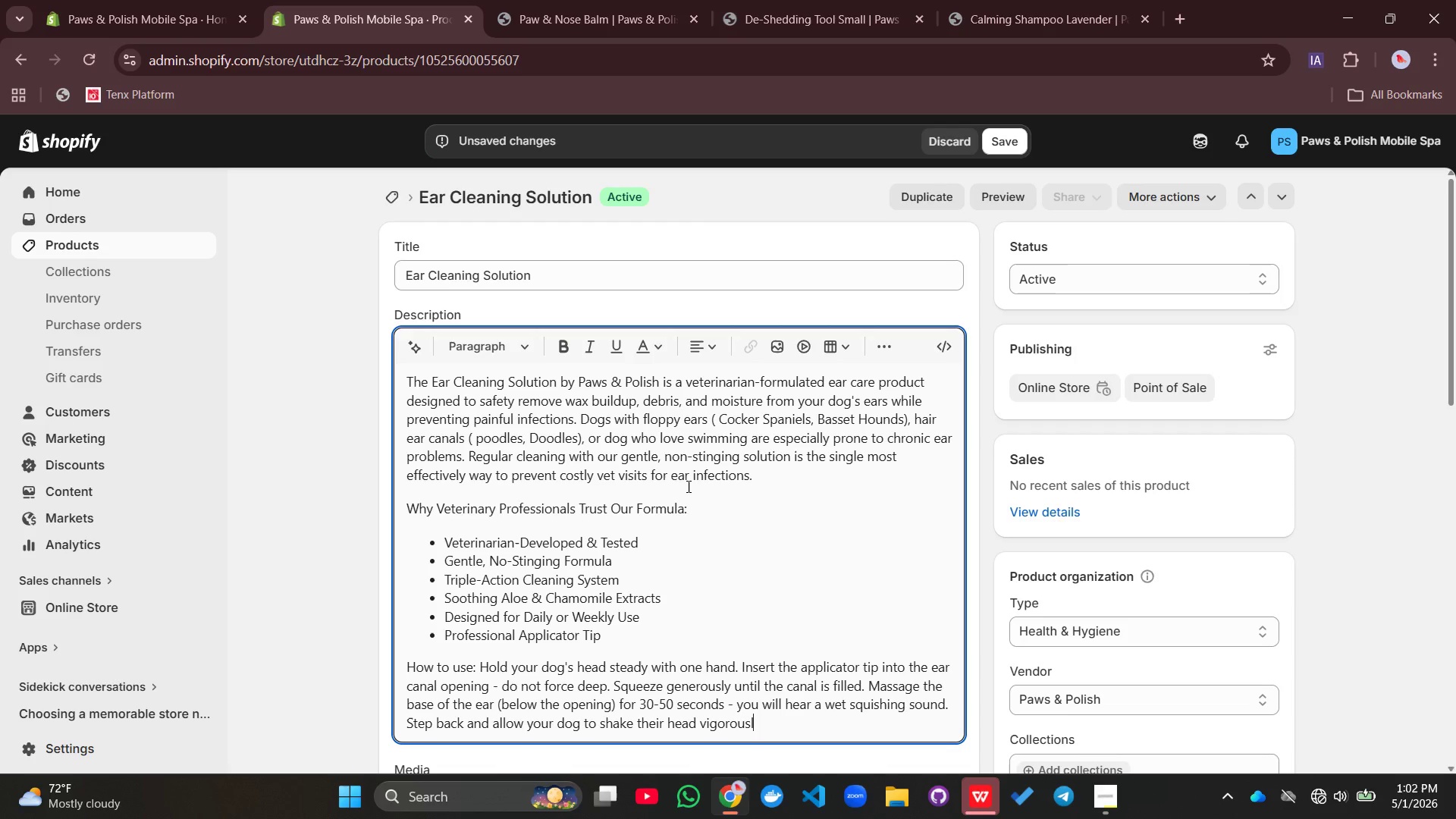 
 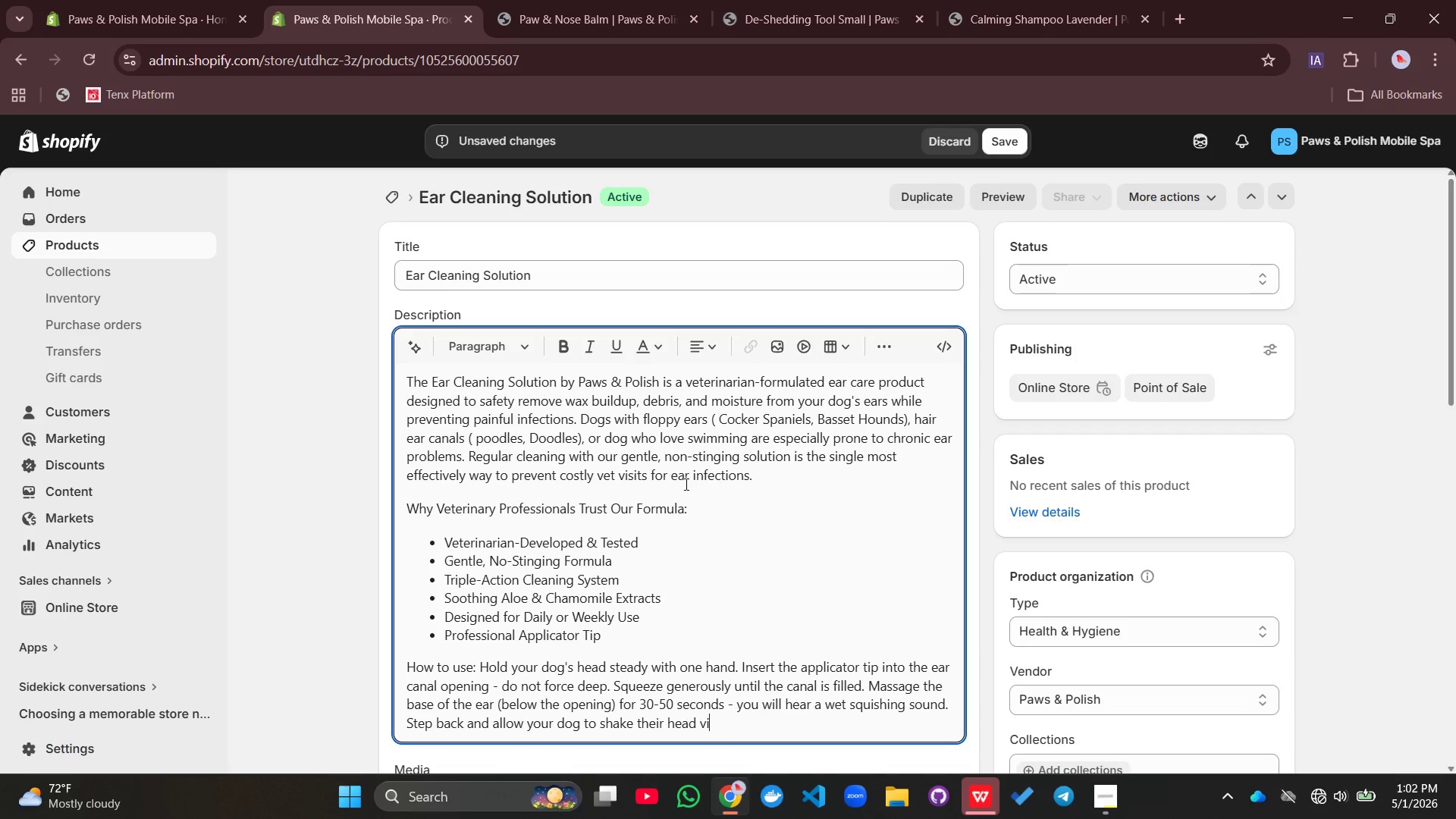 
type(ly ( this is good - it brings derbis out). Use a cotton ball or doft)
key(Backspace)
key(Backspace)
key(Backspace)
key(Backspace)
type(sp)
key(Backspace)
type(oft cloth to wipe visible devri)
key(Backspace)
key(Backspace)
key(Backspace)
type(bris from the ear flap and openong)
key(Backspace)
key(Backspace)
key(Backspace)
type(ing)
 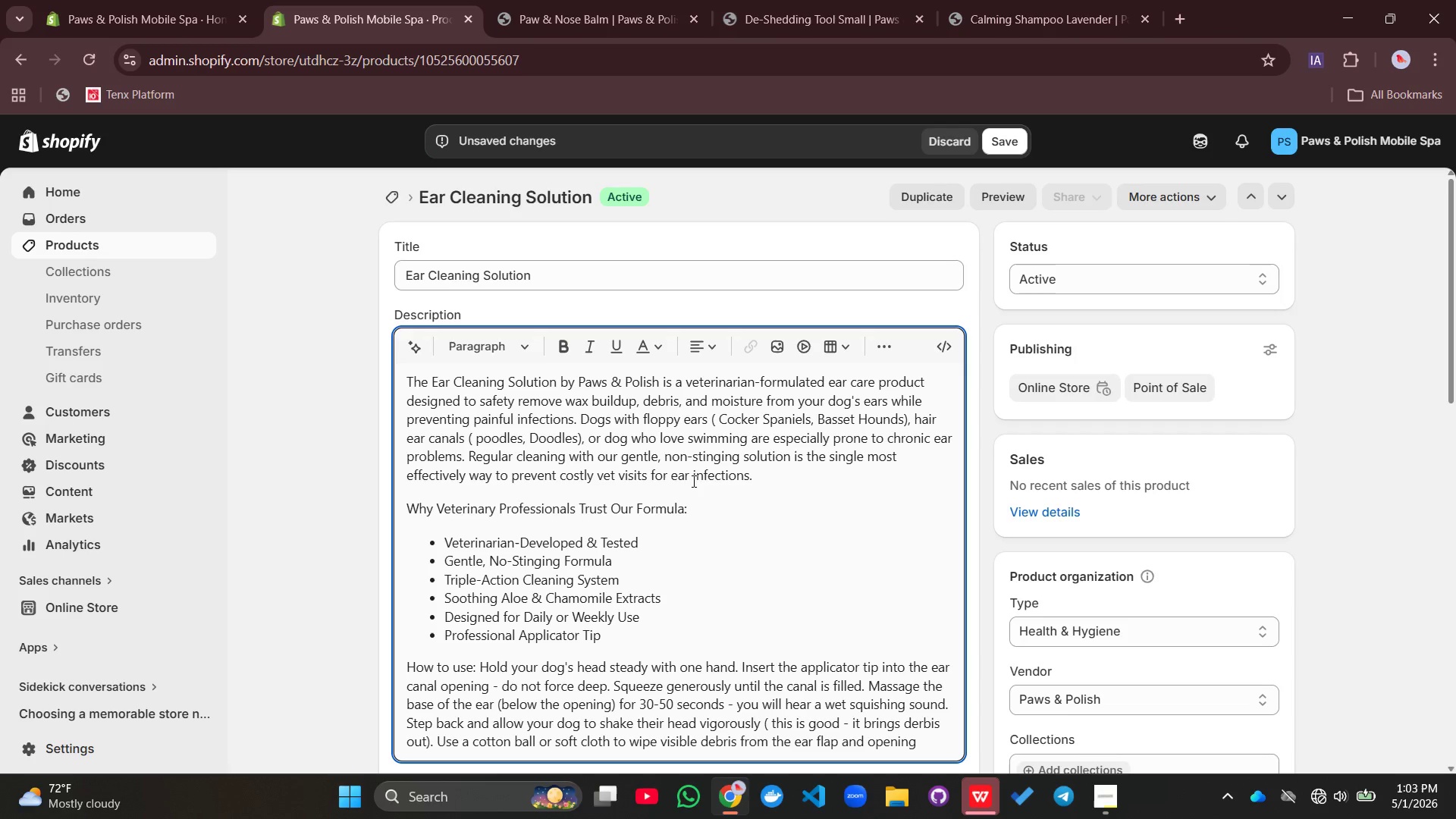 
type(. Never insert cotton swabs into the ear canal.)
 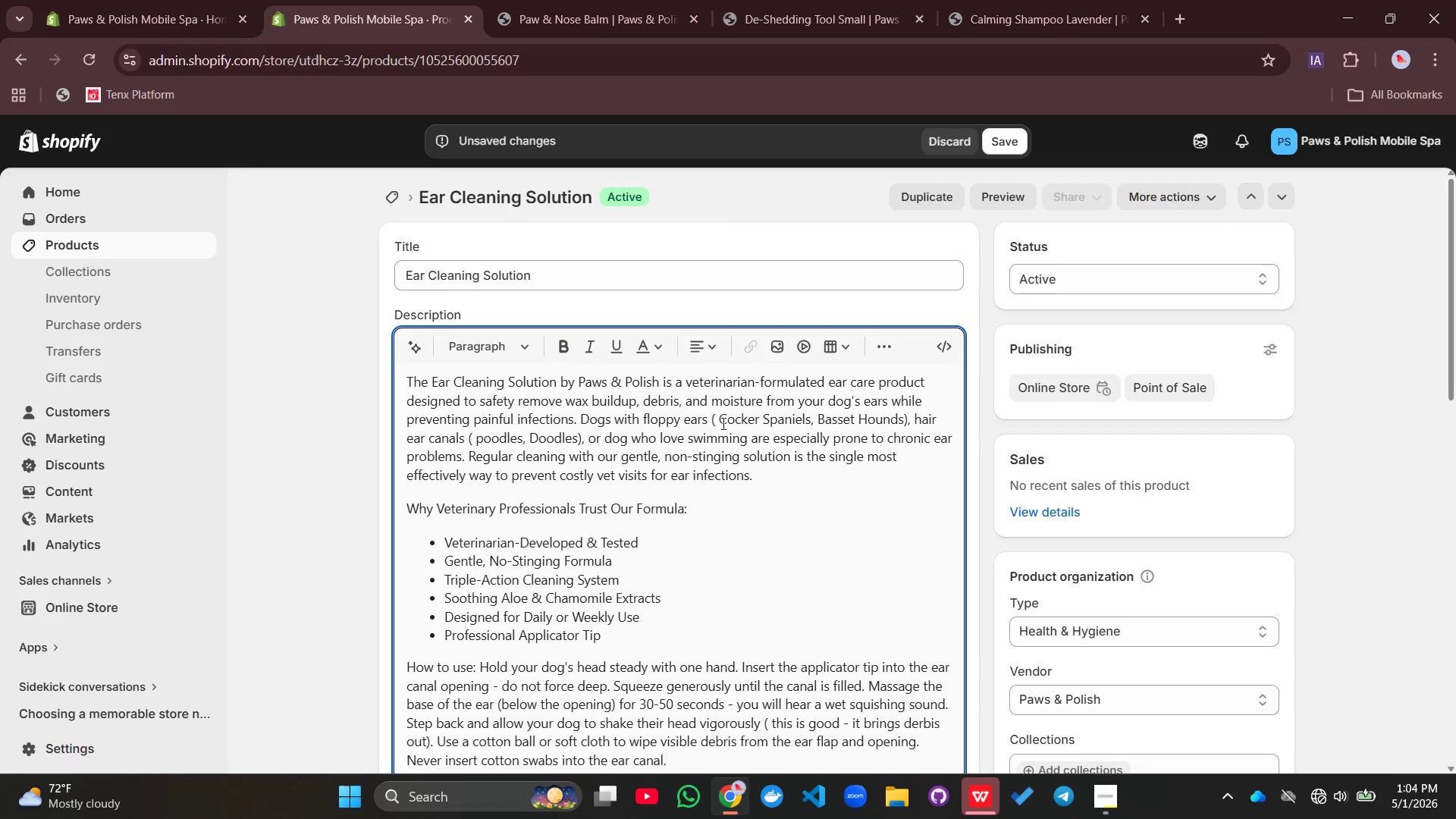 
wait(6.76)
 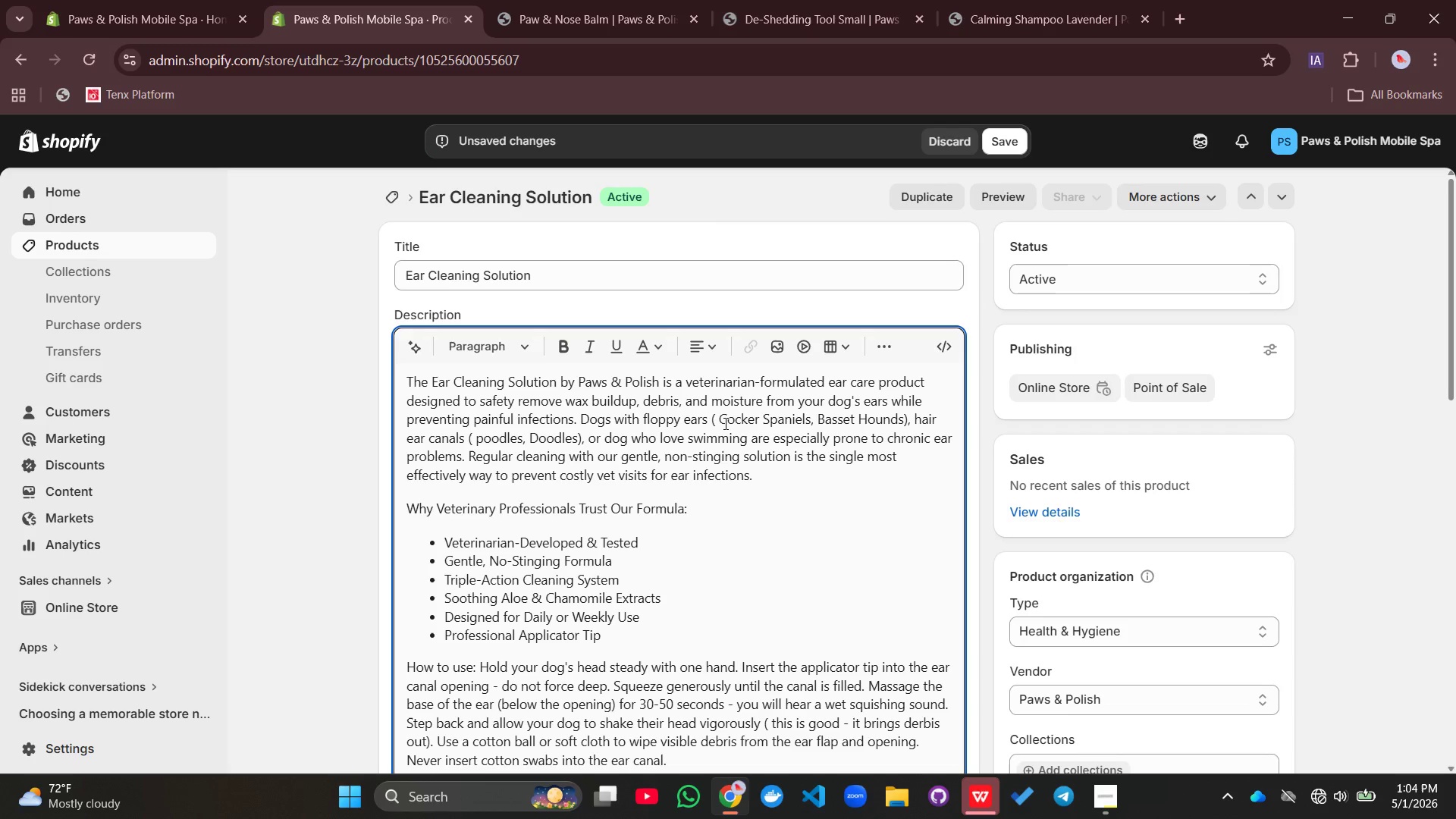 
left_click_drag(start_coordinate=[556, 312], to_coordinate=[432, 308])
 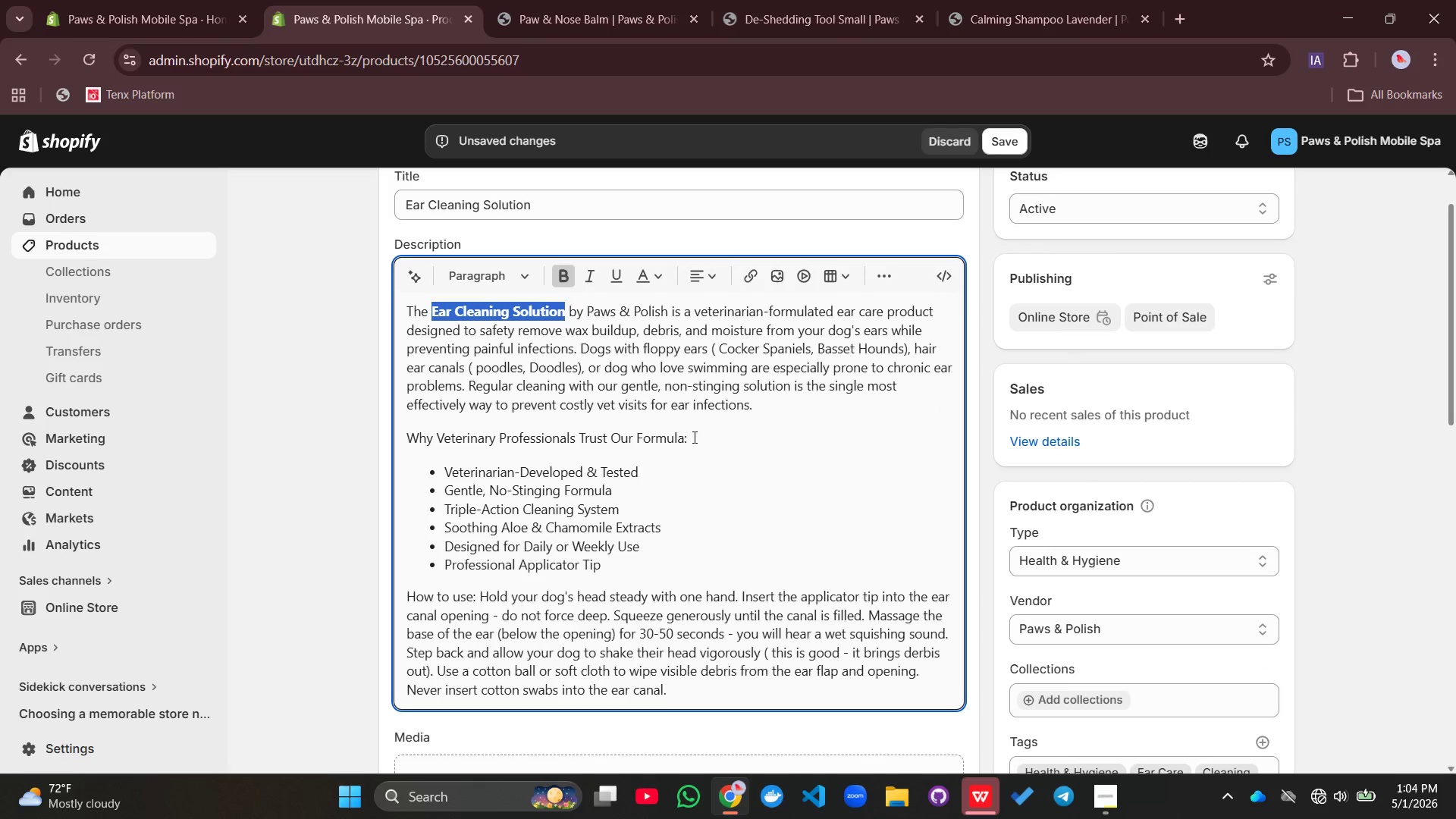 
double_click([641, 441])
 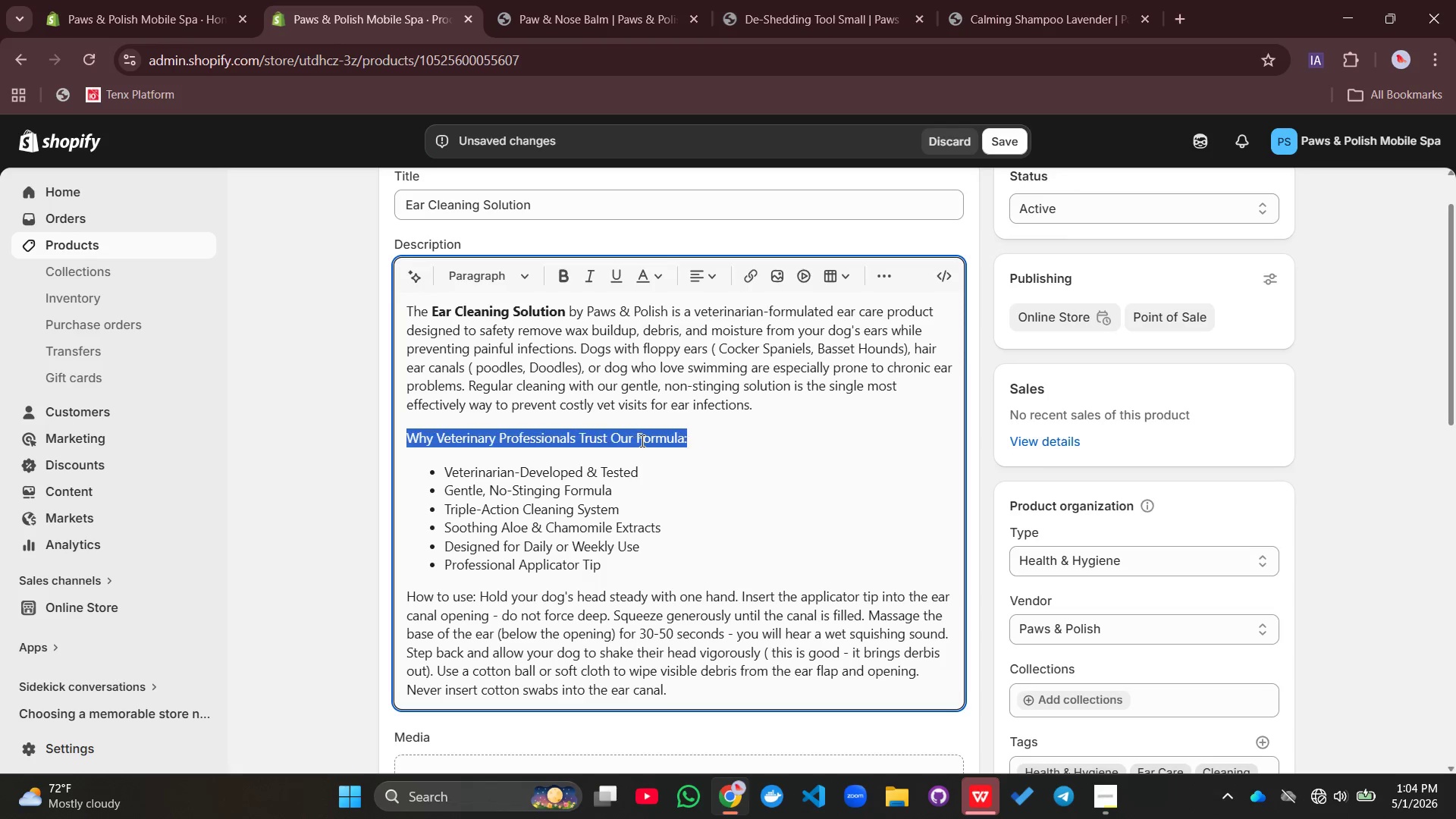 
triple_click([641, 441])
 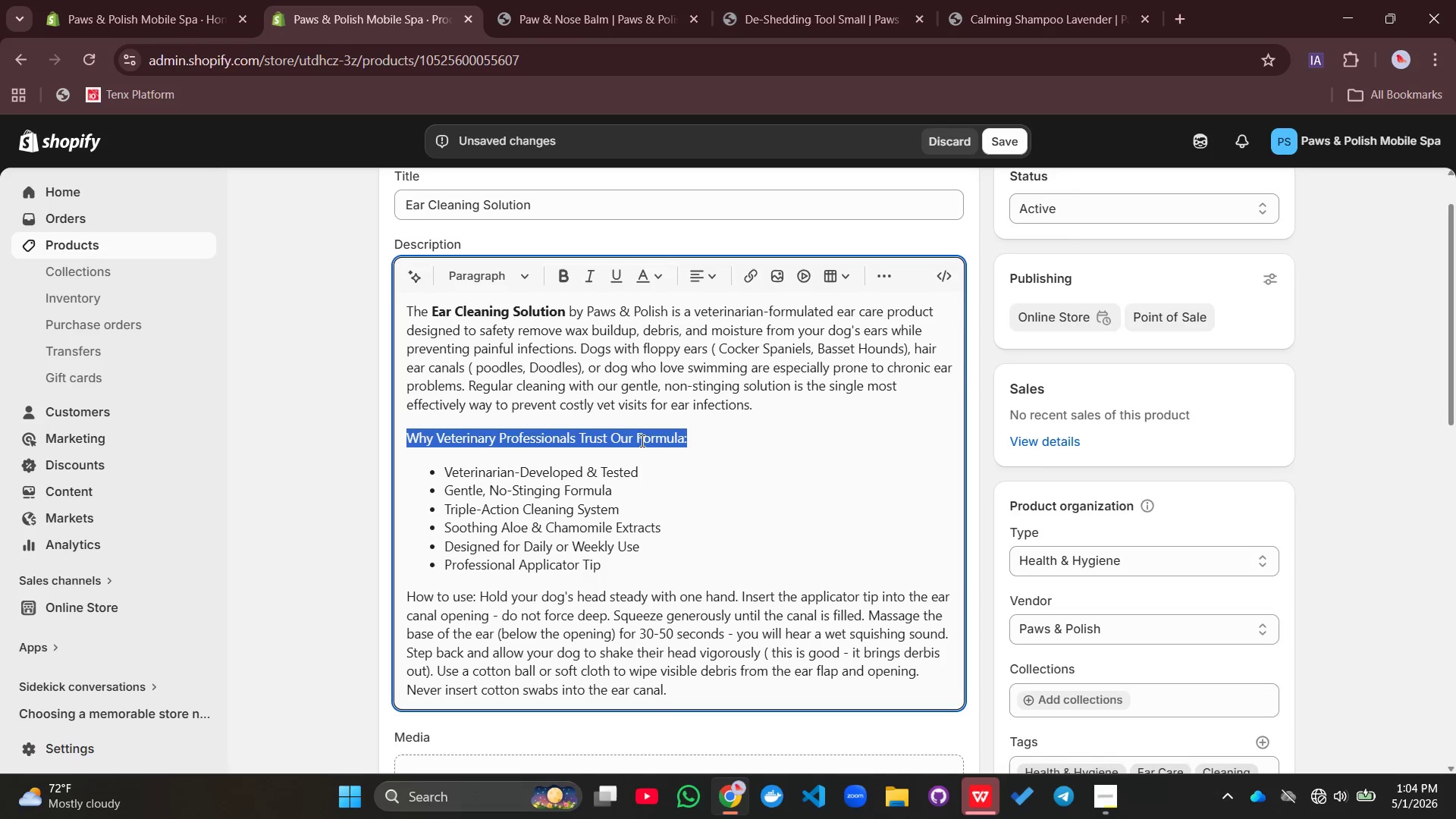 
triple_click([641, 441])
 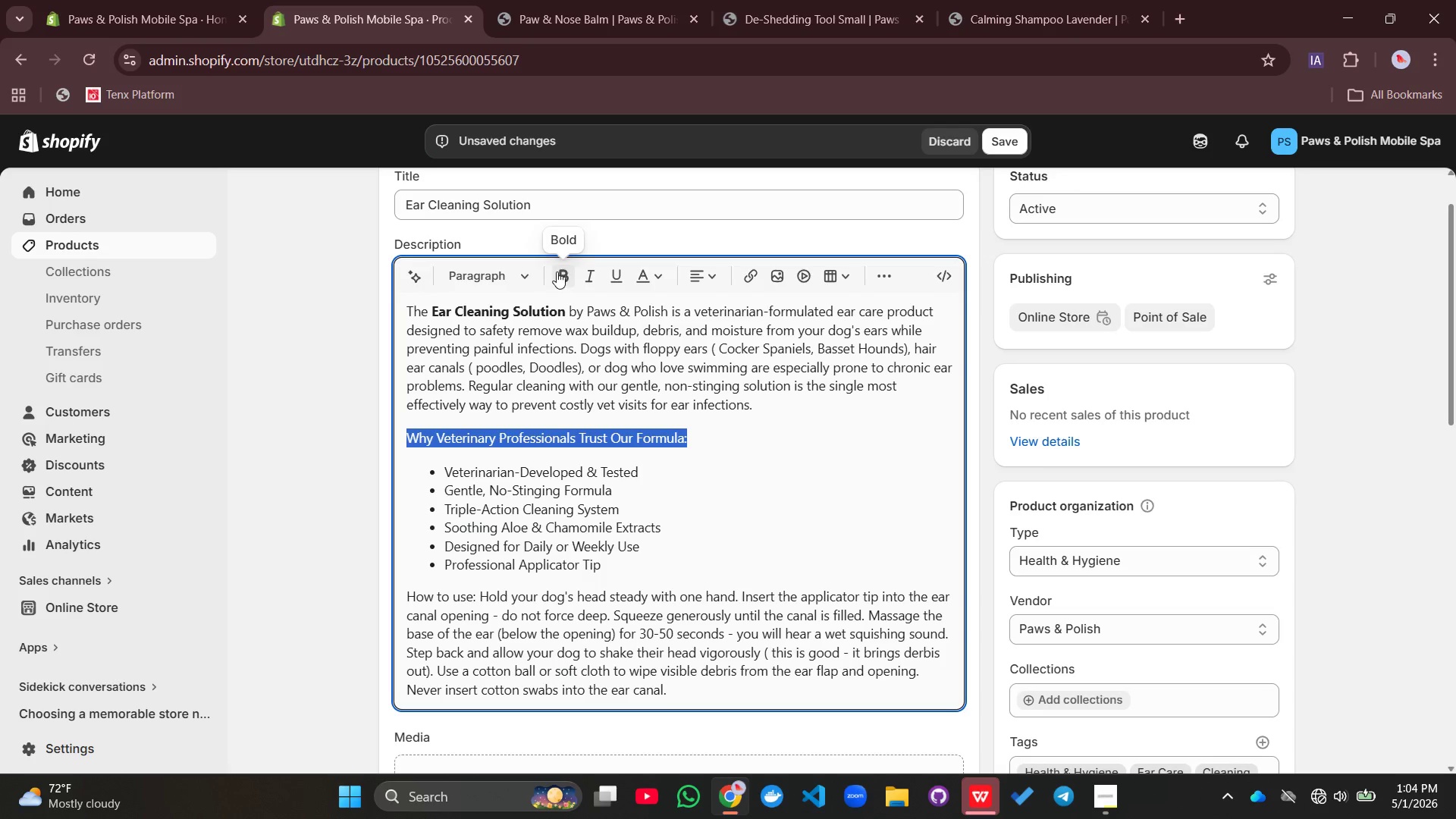 
left_click([557, 271])
 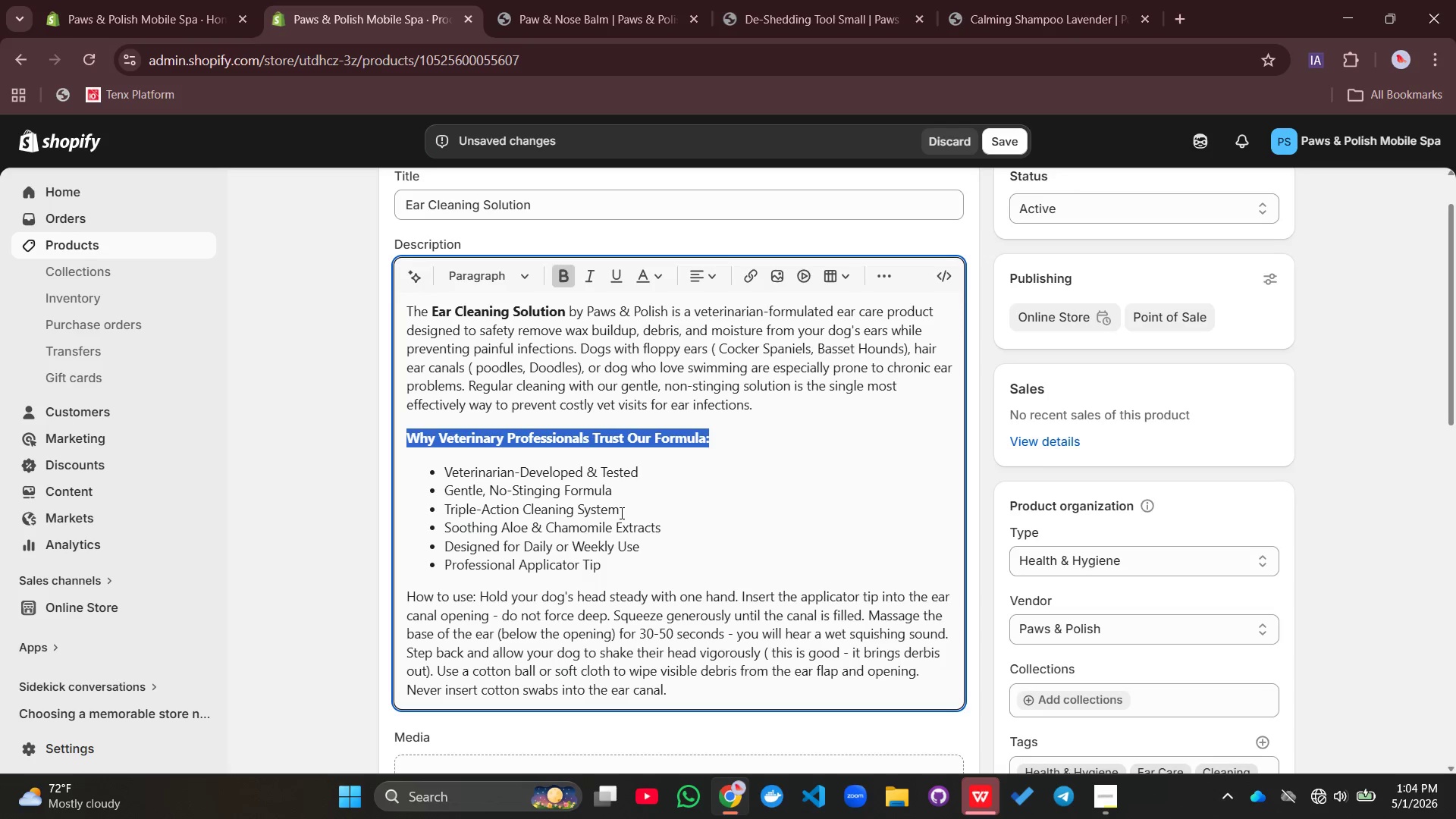 
left_click([621, 513])
 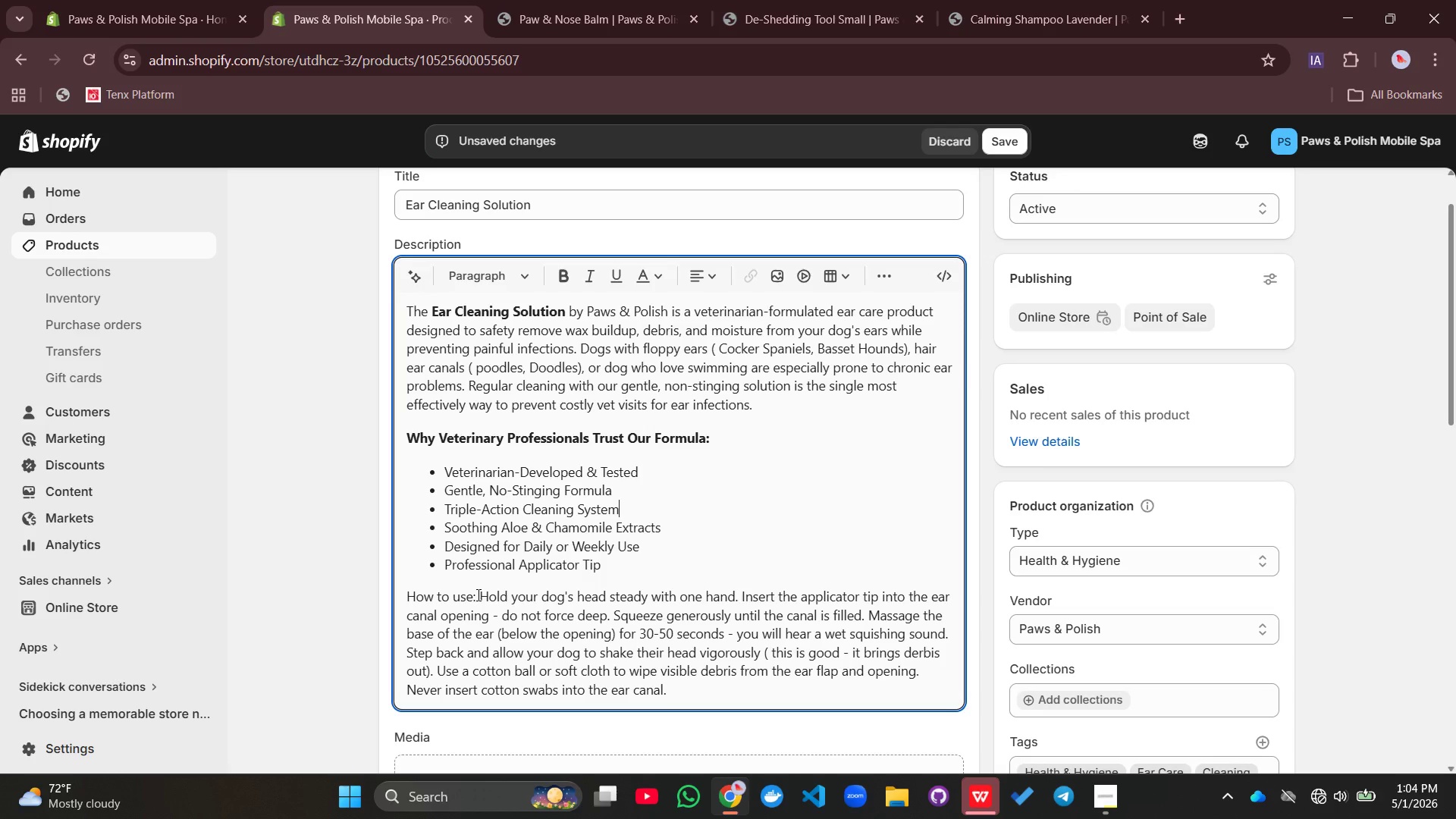 
left_click_drag(start_coordinate=[477, 595], to_coordinate=[394, 601])
 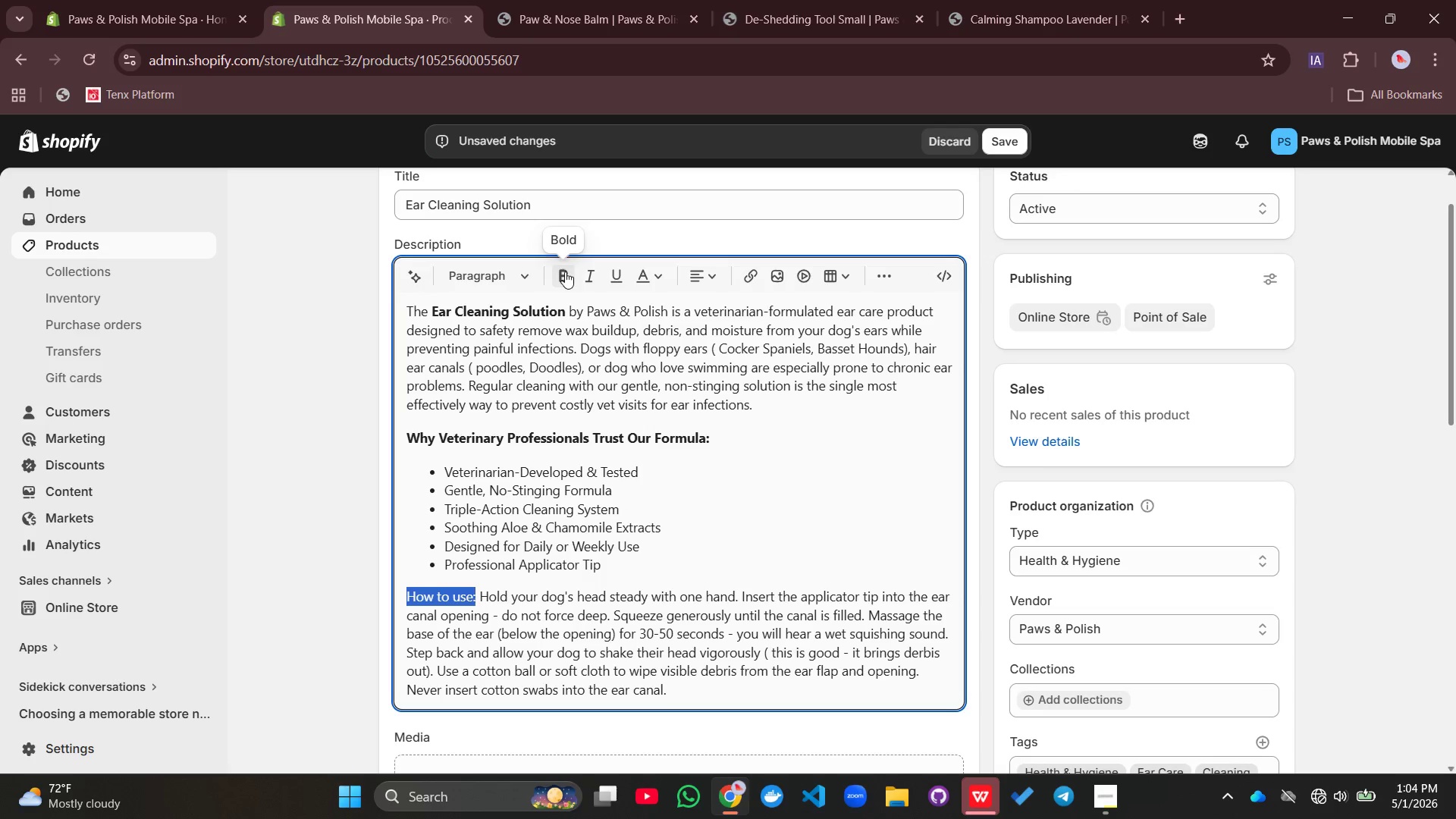 
left_click([564, 273])
 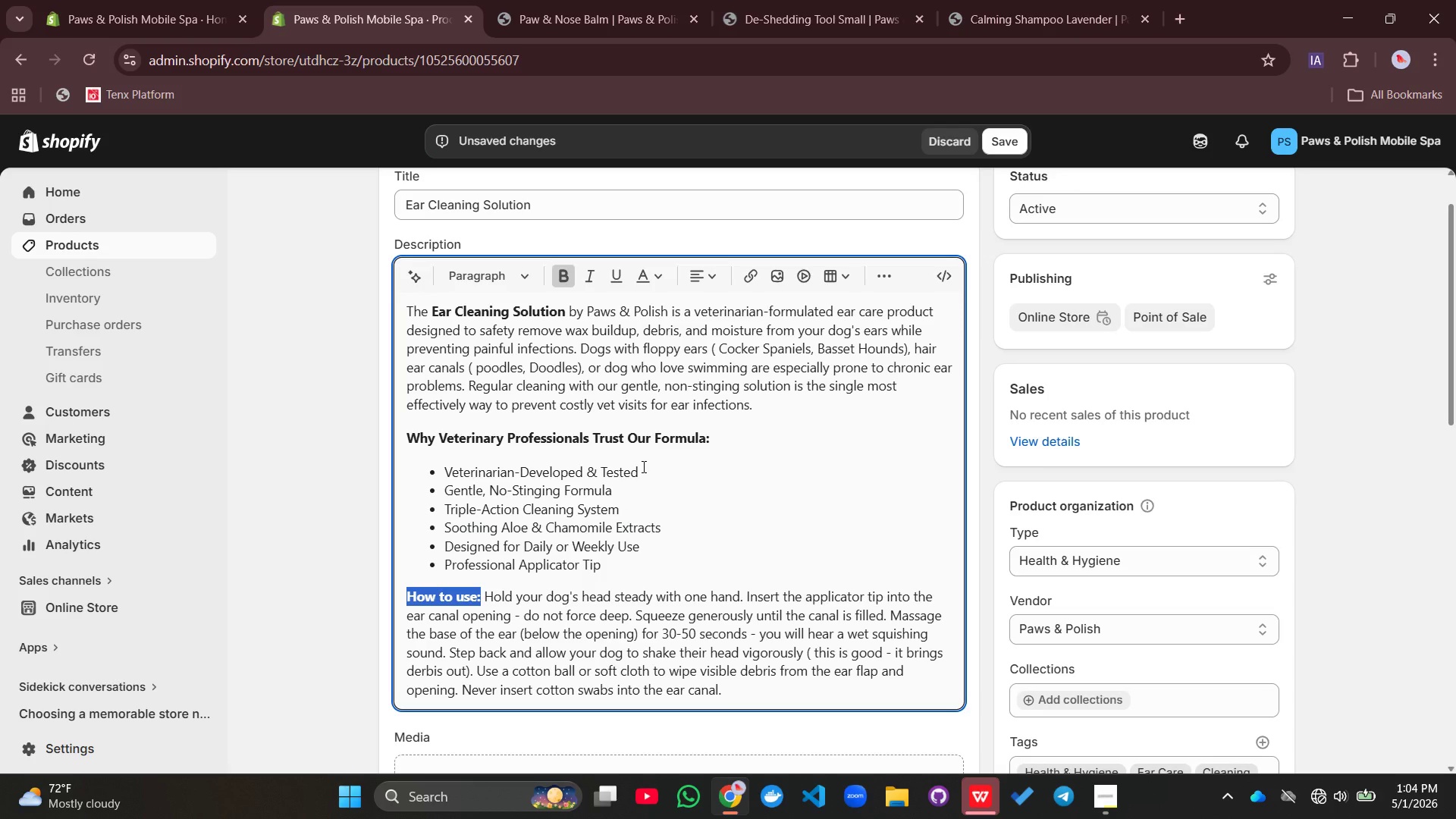 
left_click([642, 466])
 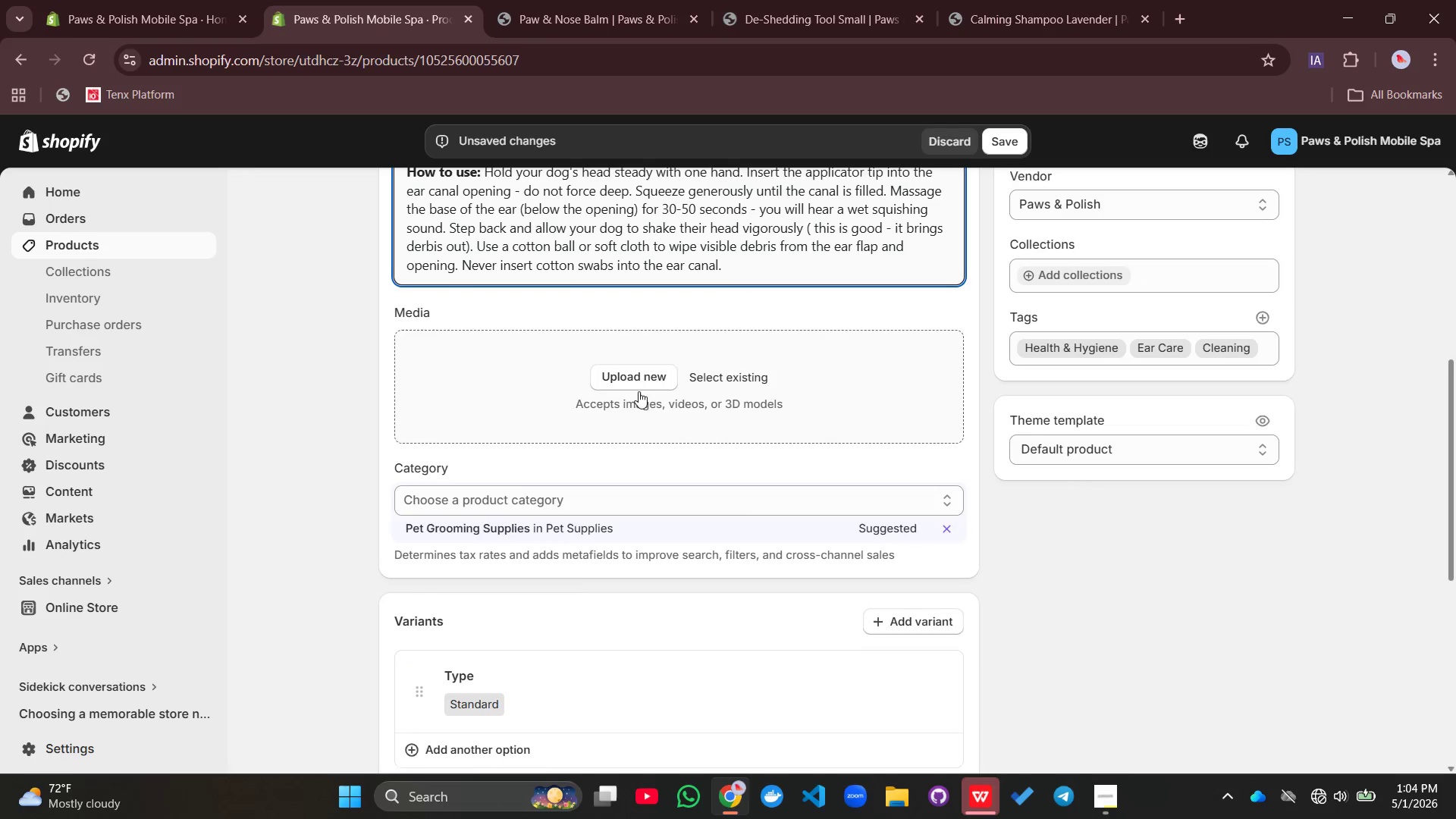 
left_click([635, 379])
 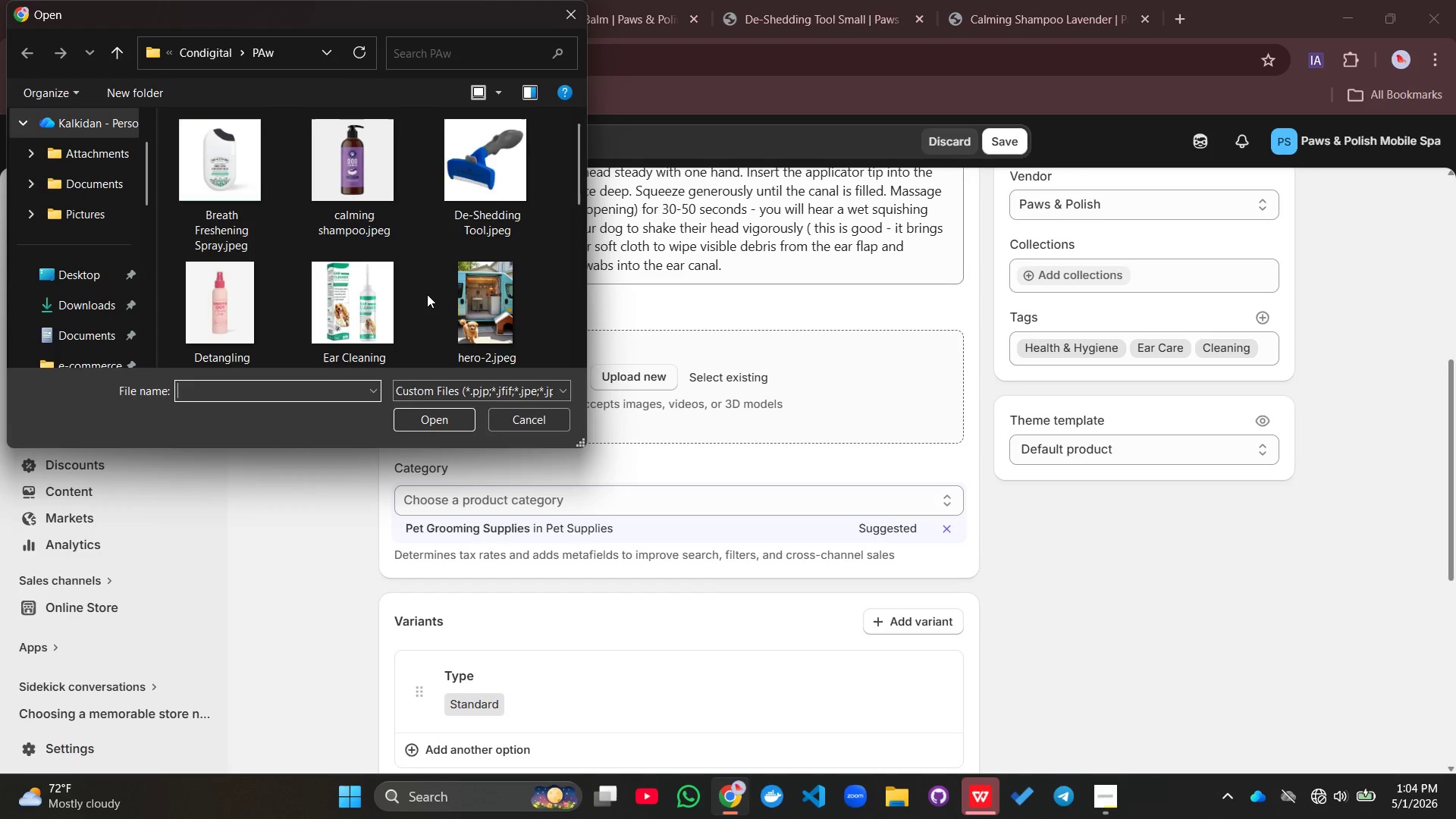 
scroll: coordinate [427, 295], scroll_direction: down, amount: 3.0
 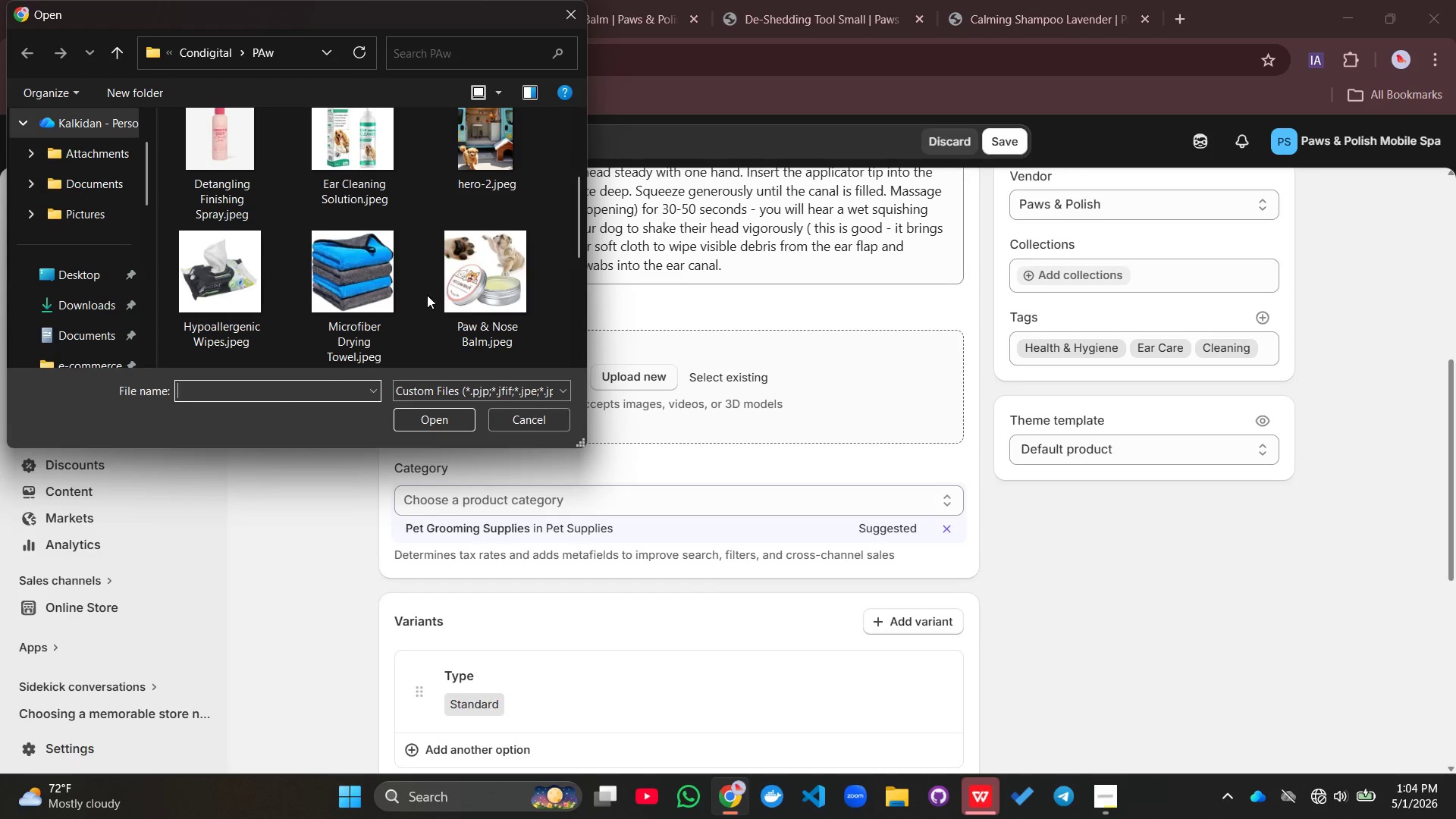 
left_click([365, 145])
 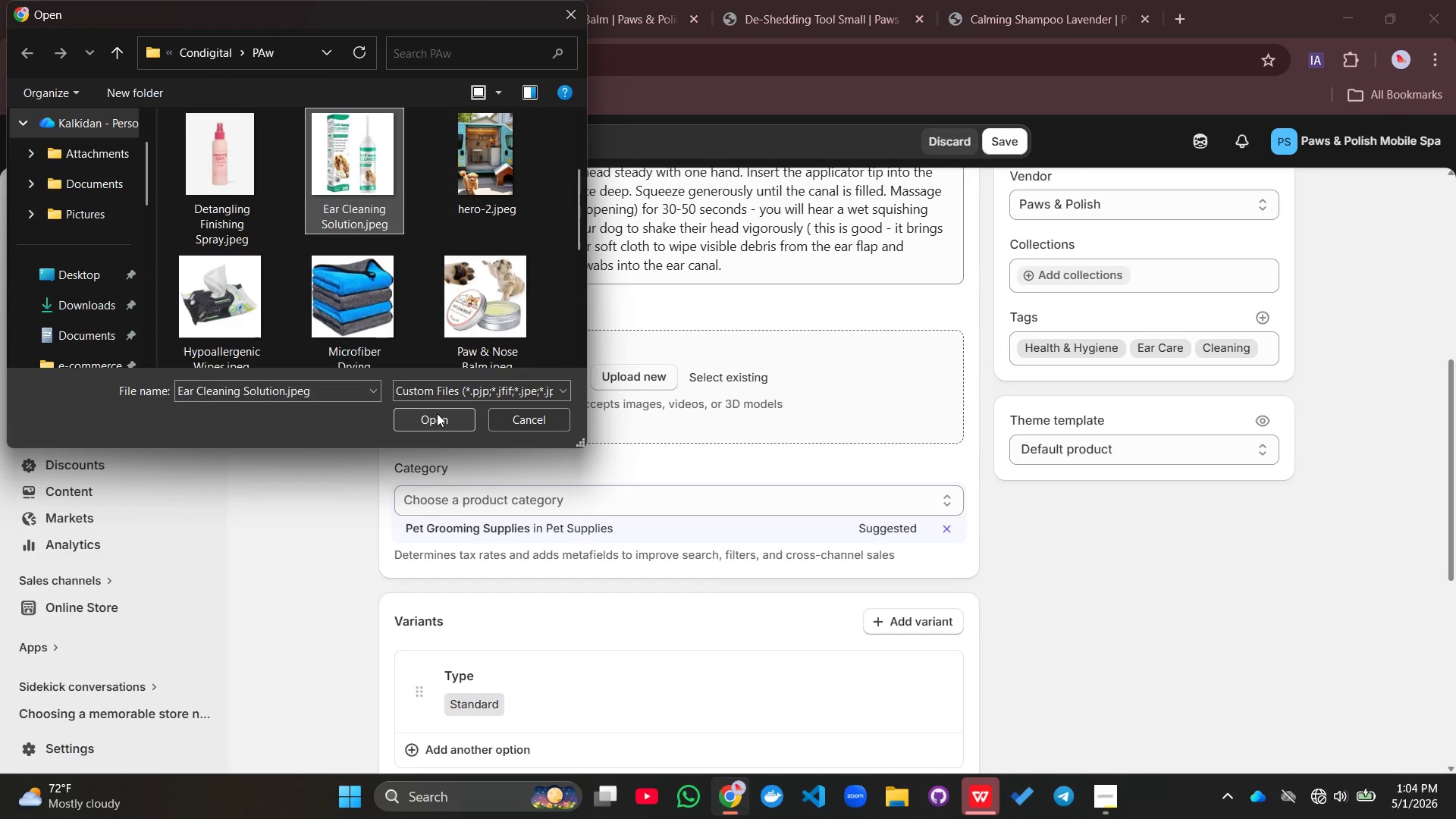 
left_click([437, 413])
 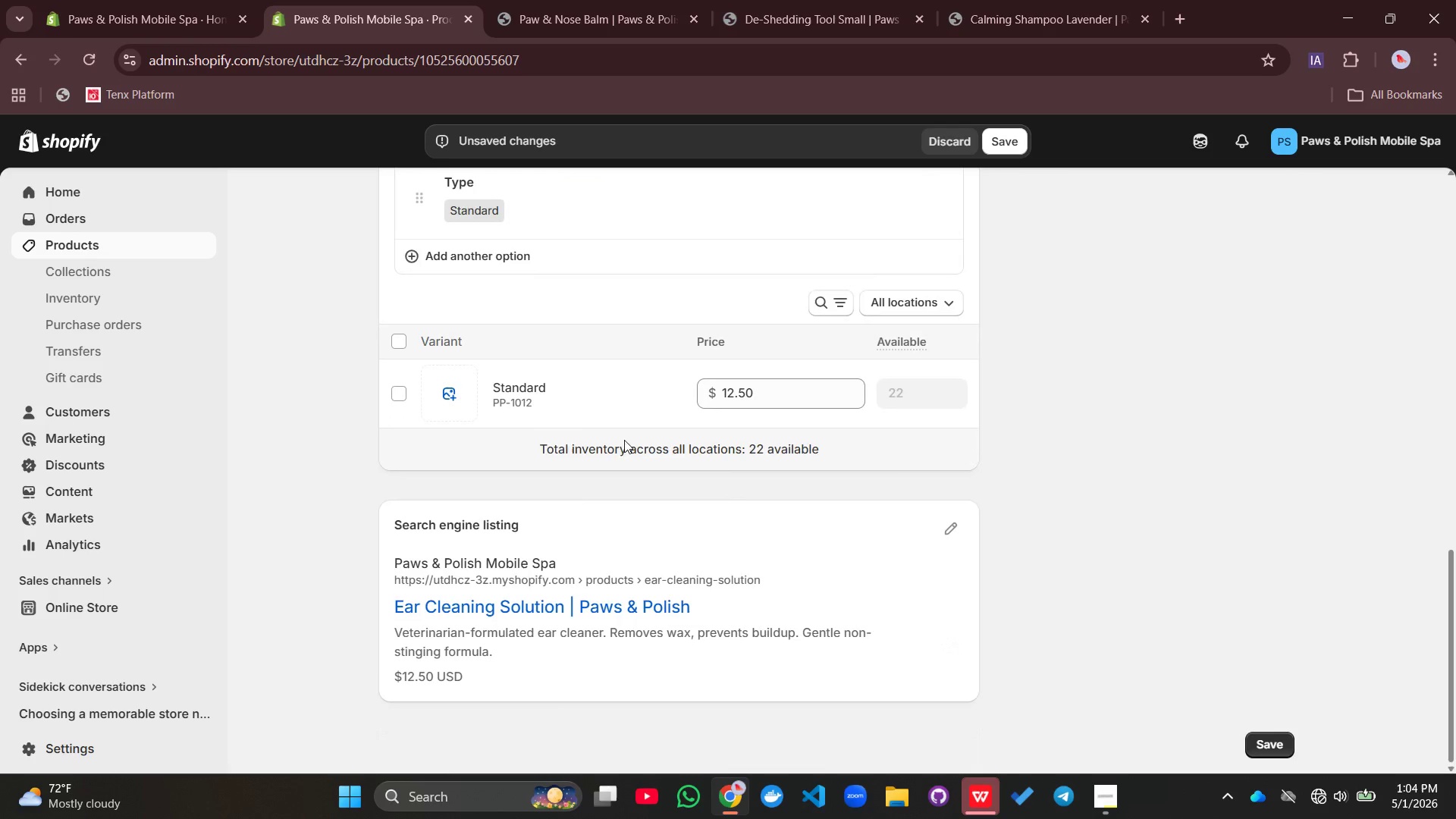 
left_click([944, 523])
 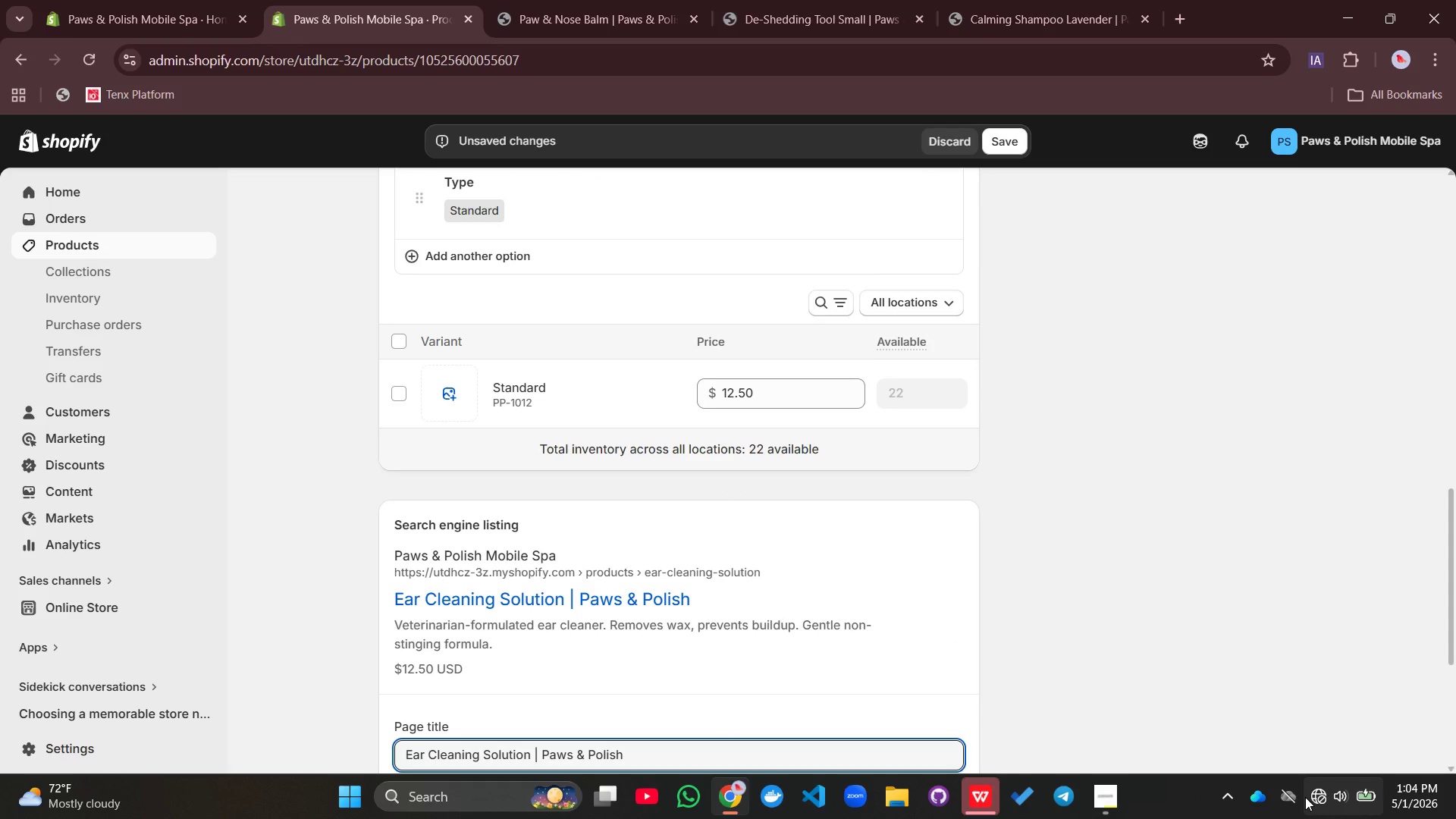 
left_click([1115, 801])